 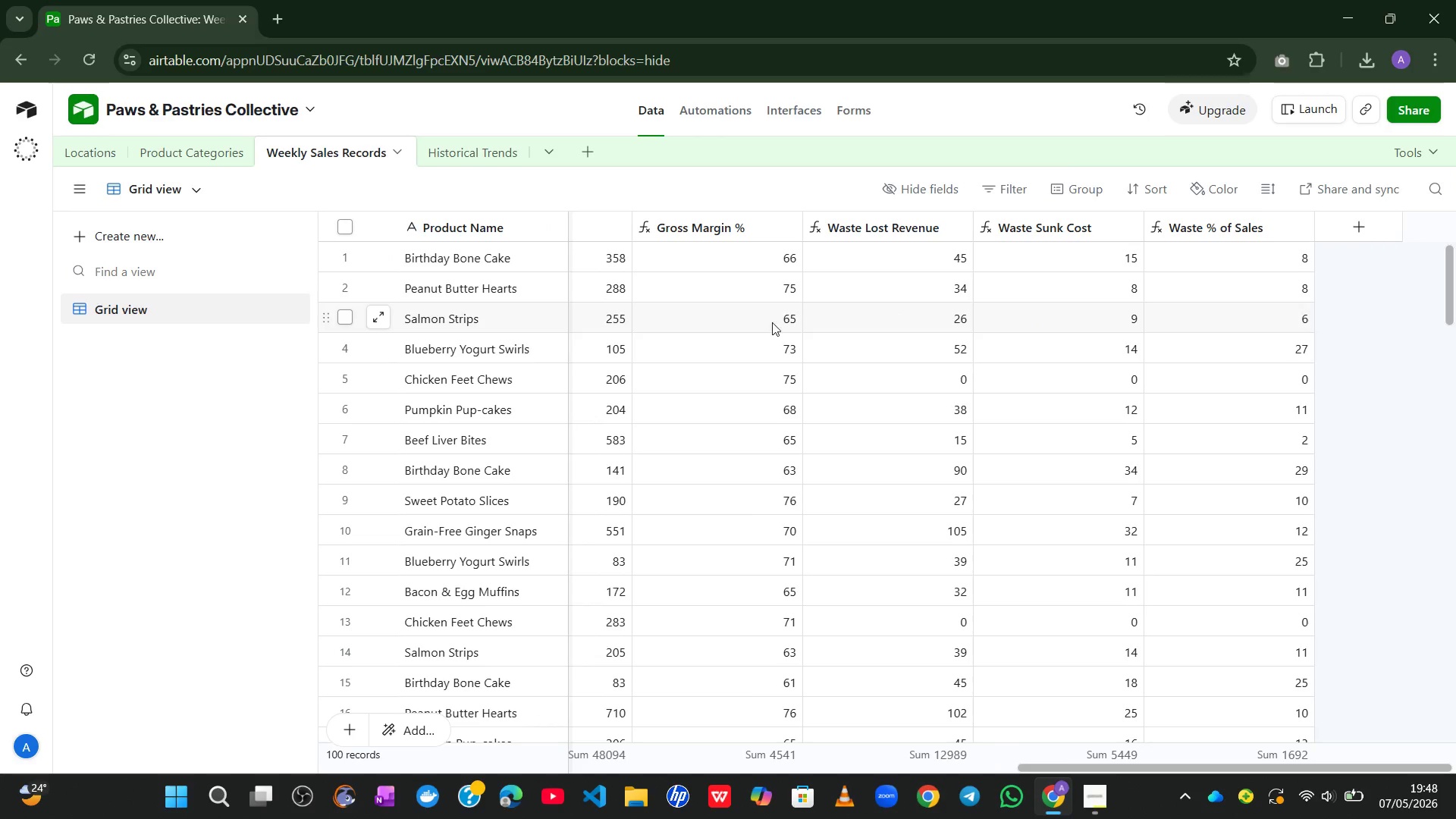 
left_click([467, 155])
 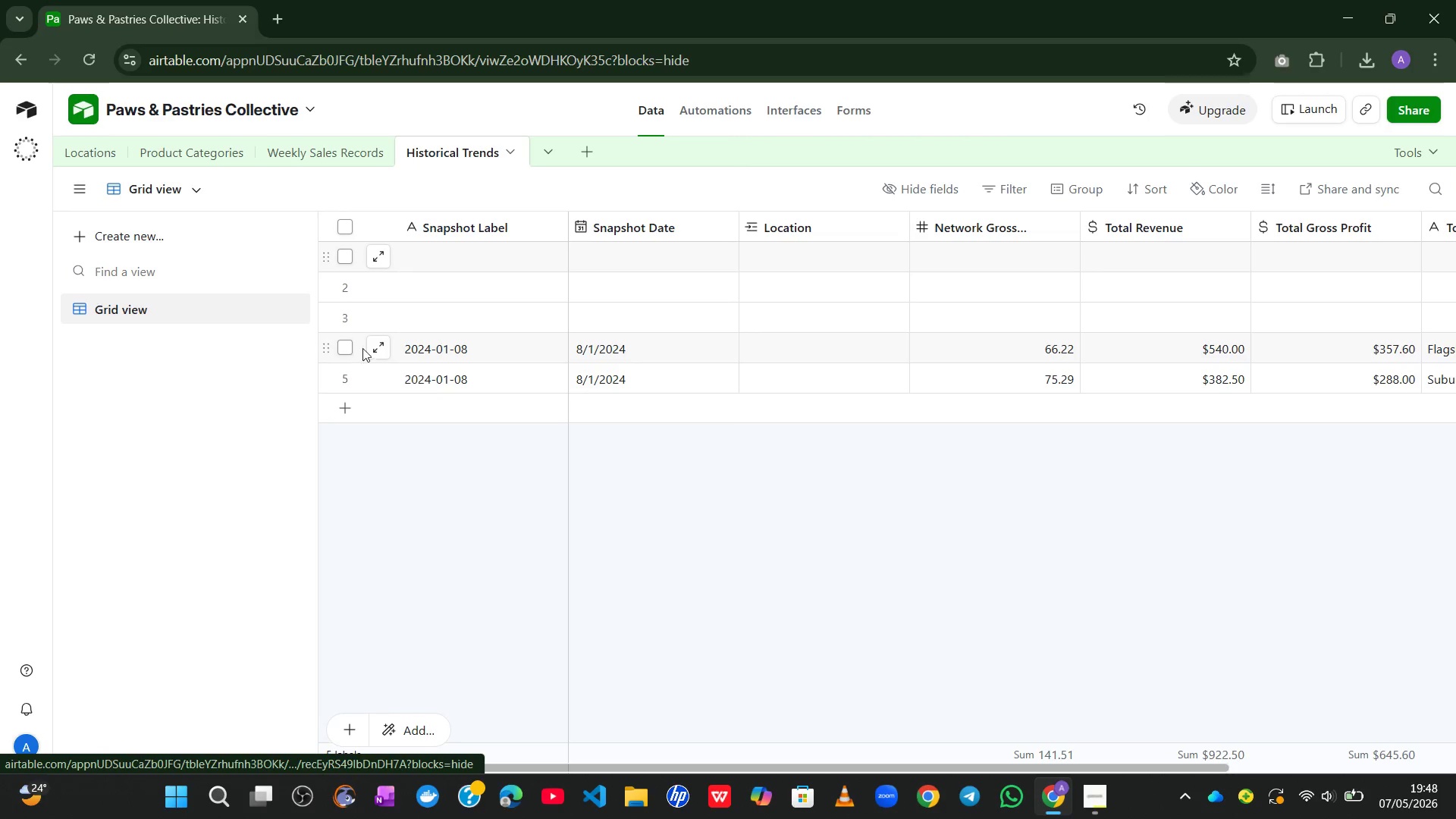 
left_click([349, 348])
 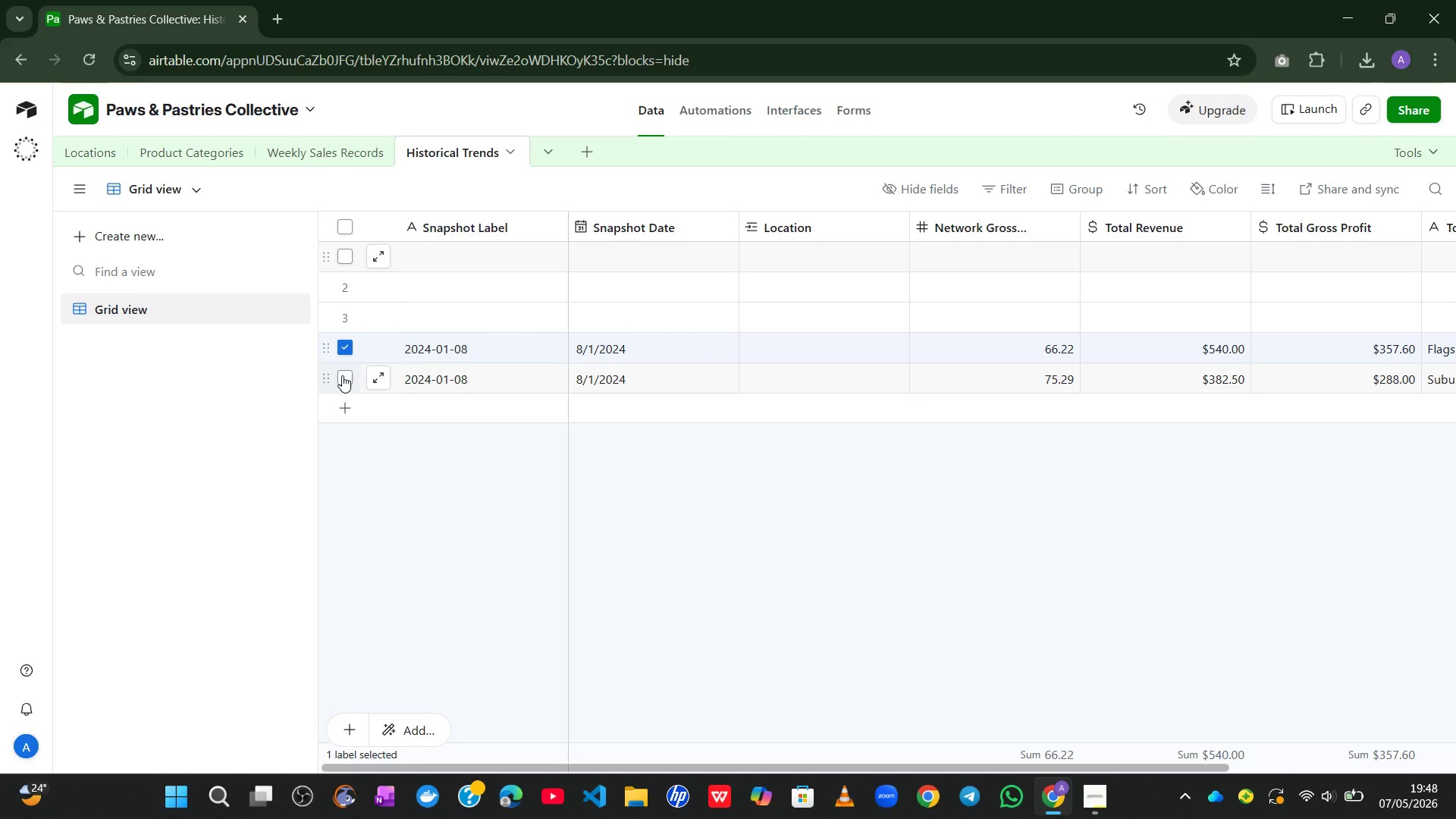 
left_click([342, 375])
 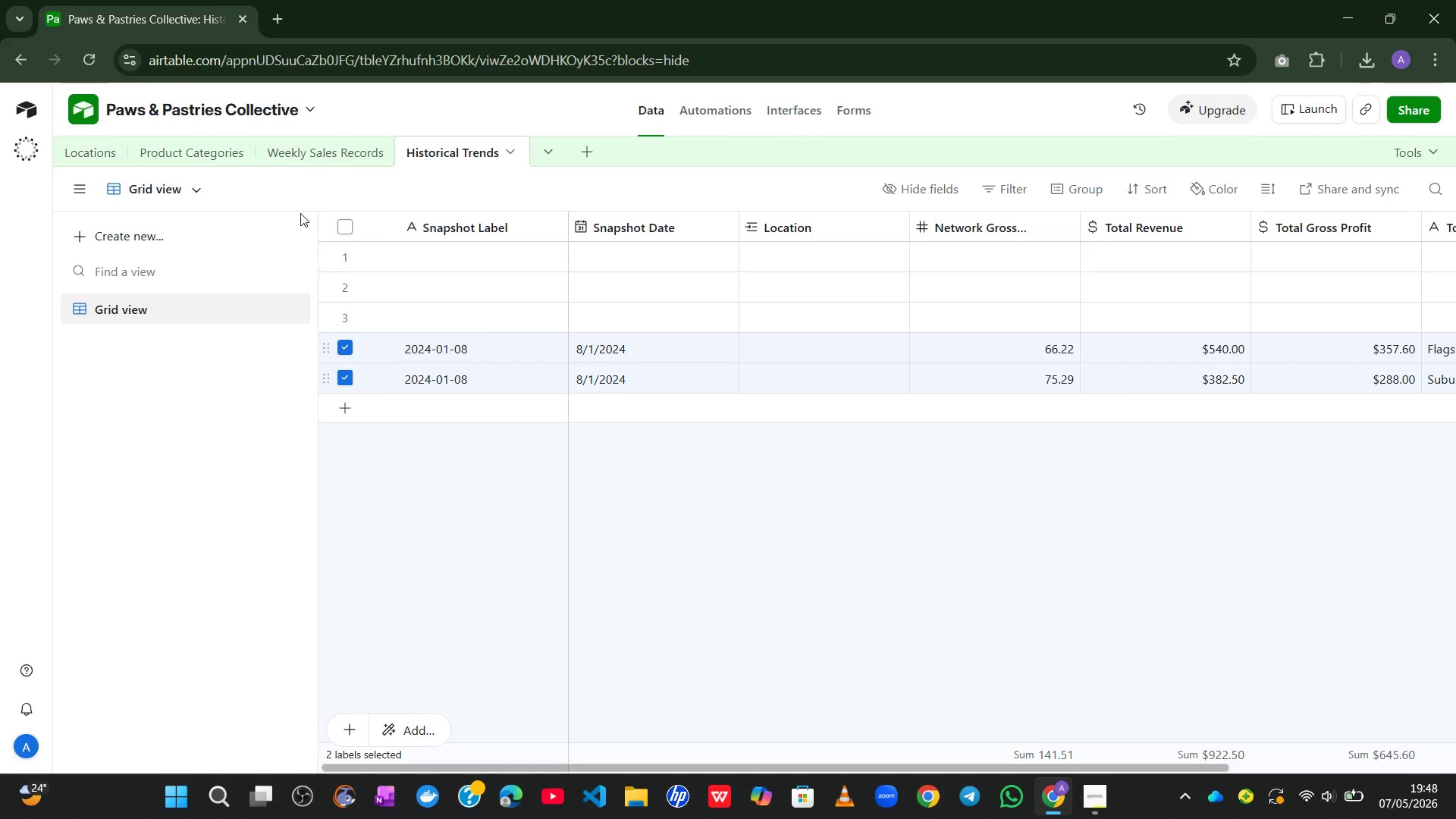 
left_click([312, 147])
 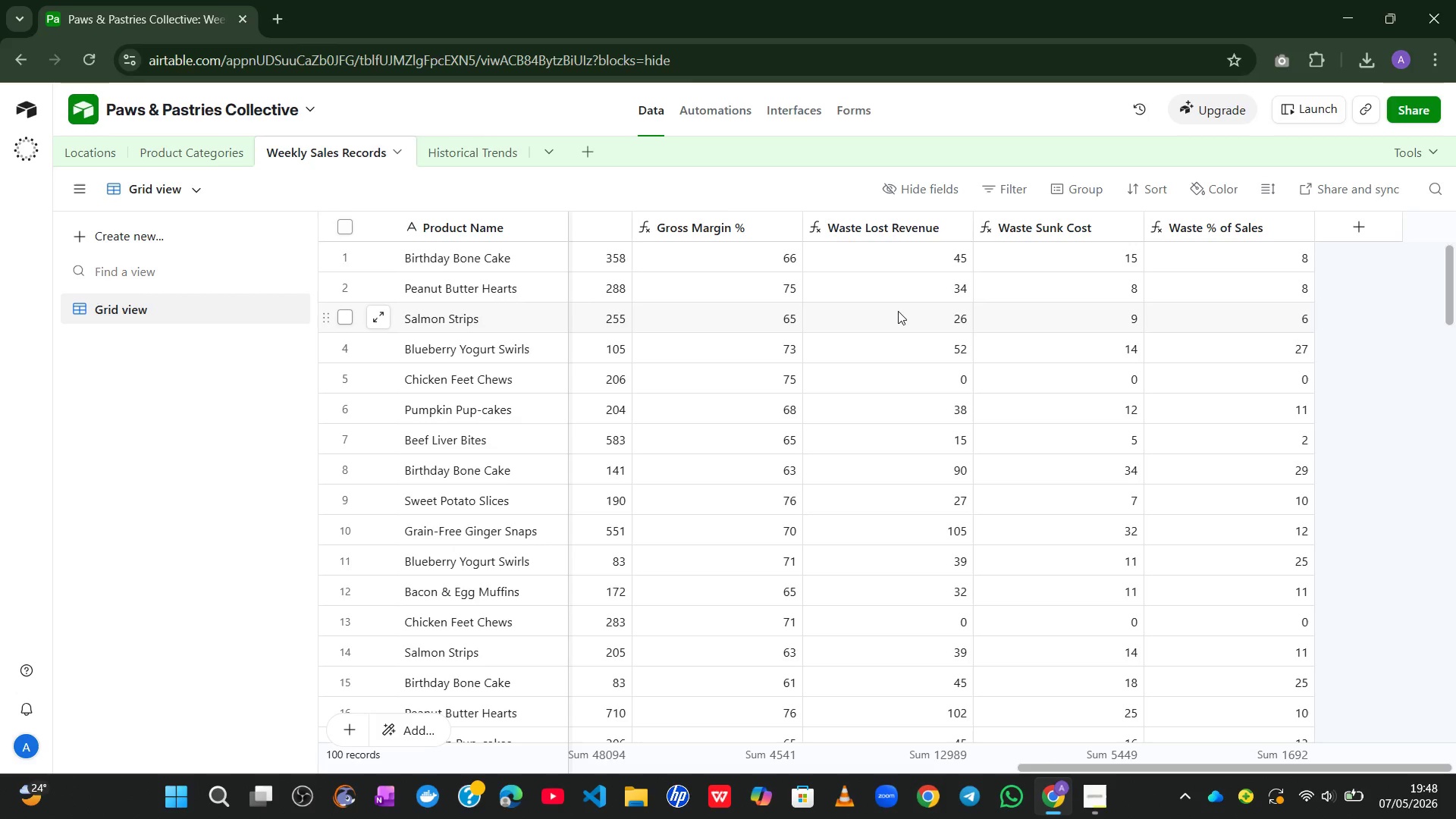 
mouse_move([808, 315])
 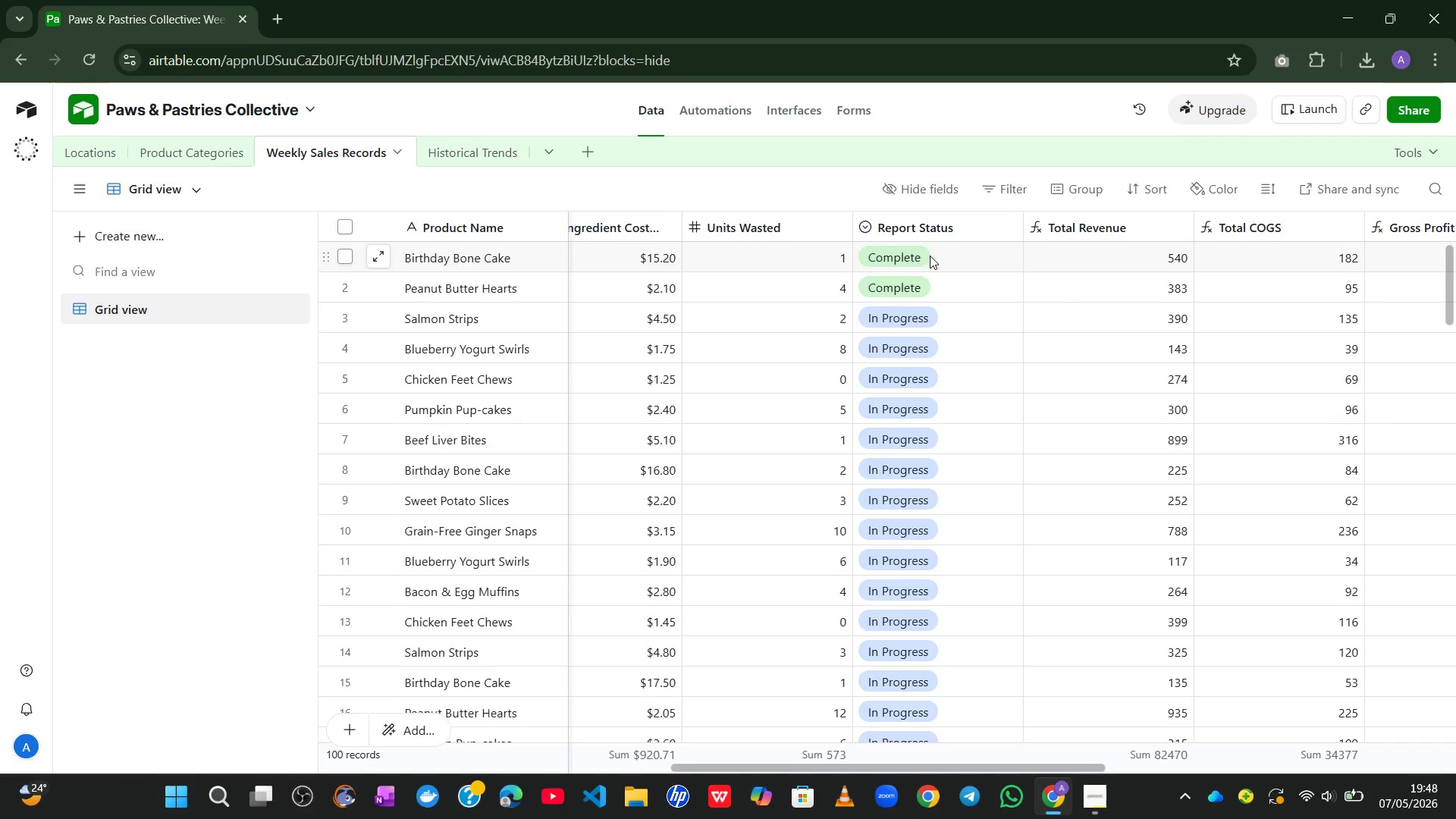 
left_click([930, 253])
 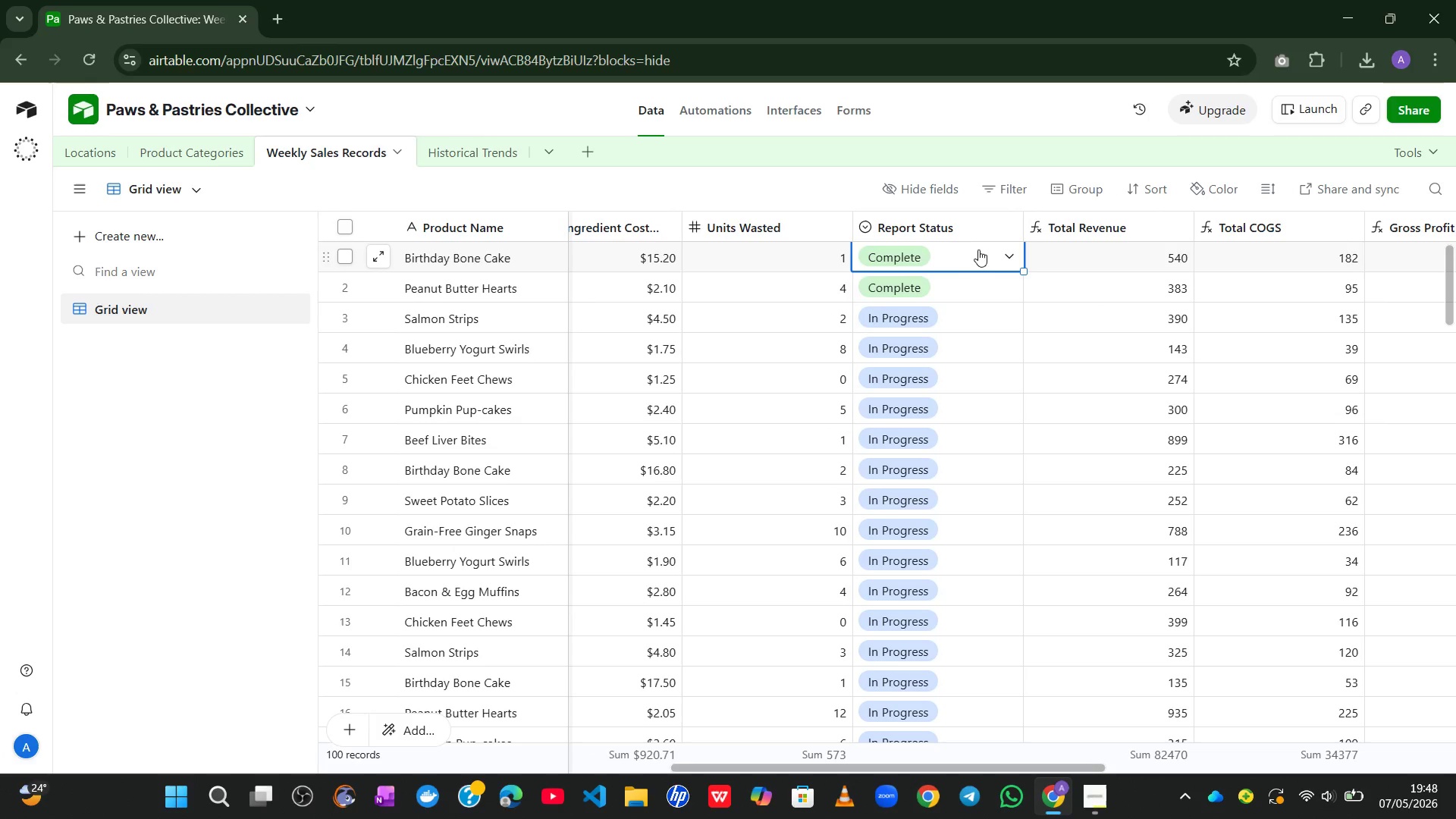 
left_click([982, 253])
 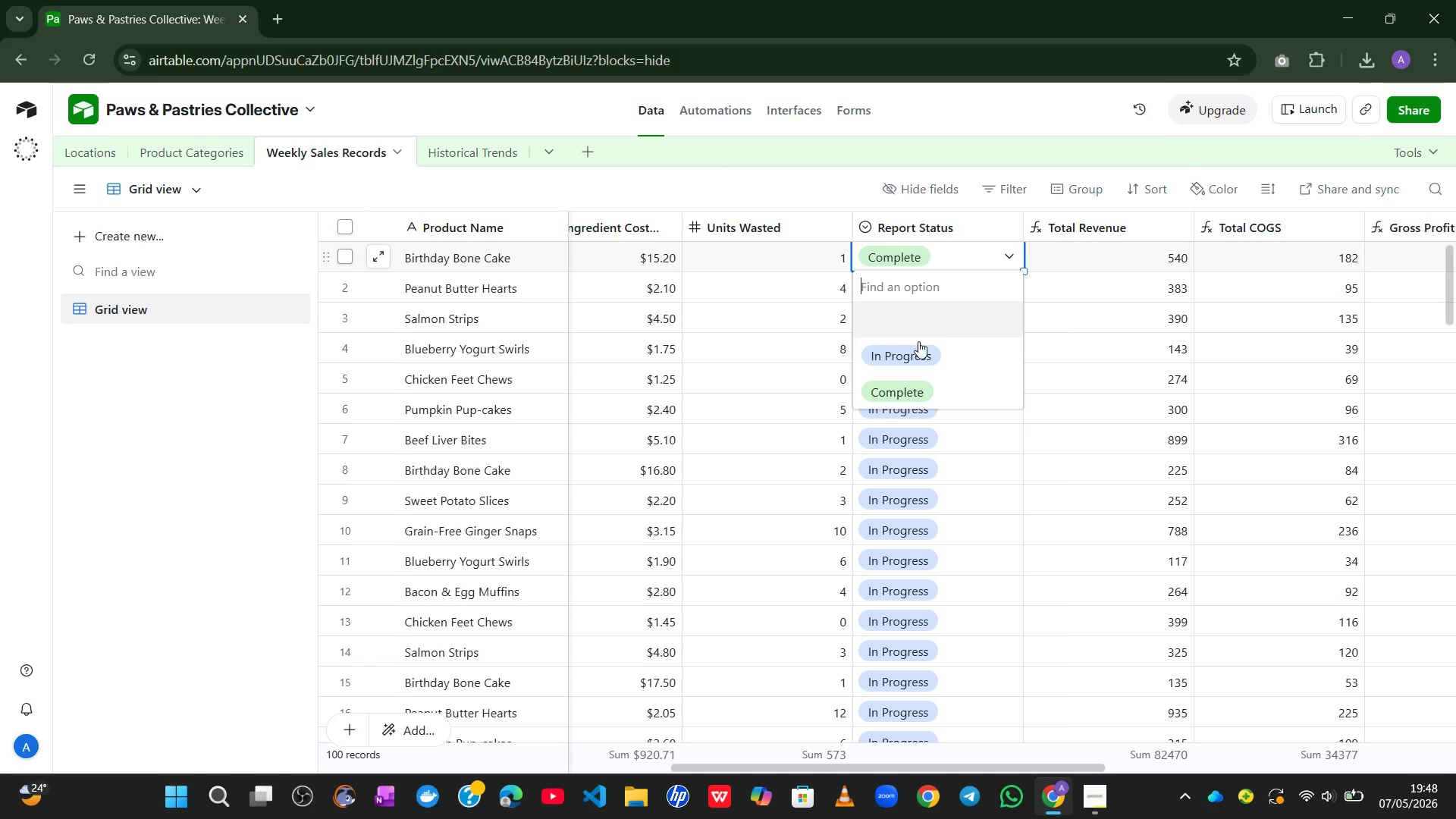 
left_click([916, 344])
 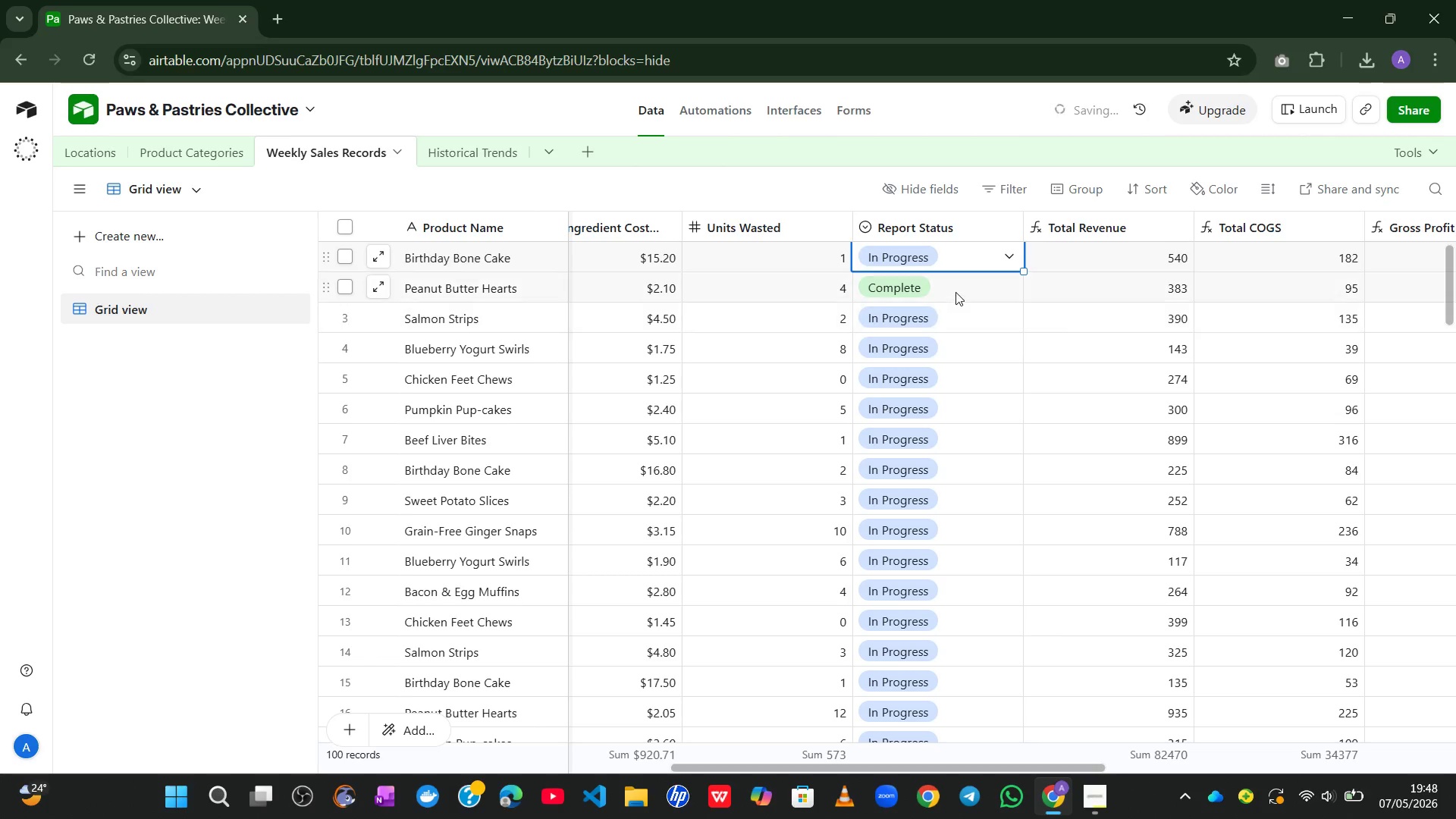 
left_click([956, 291])
 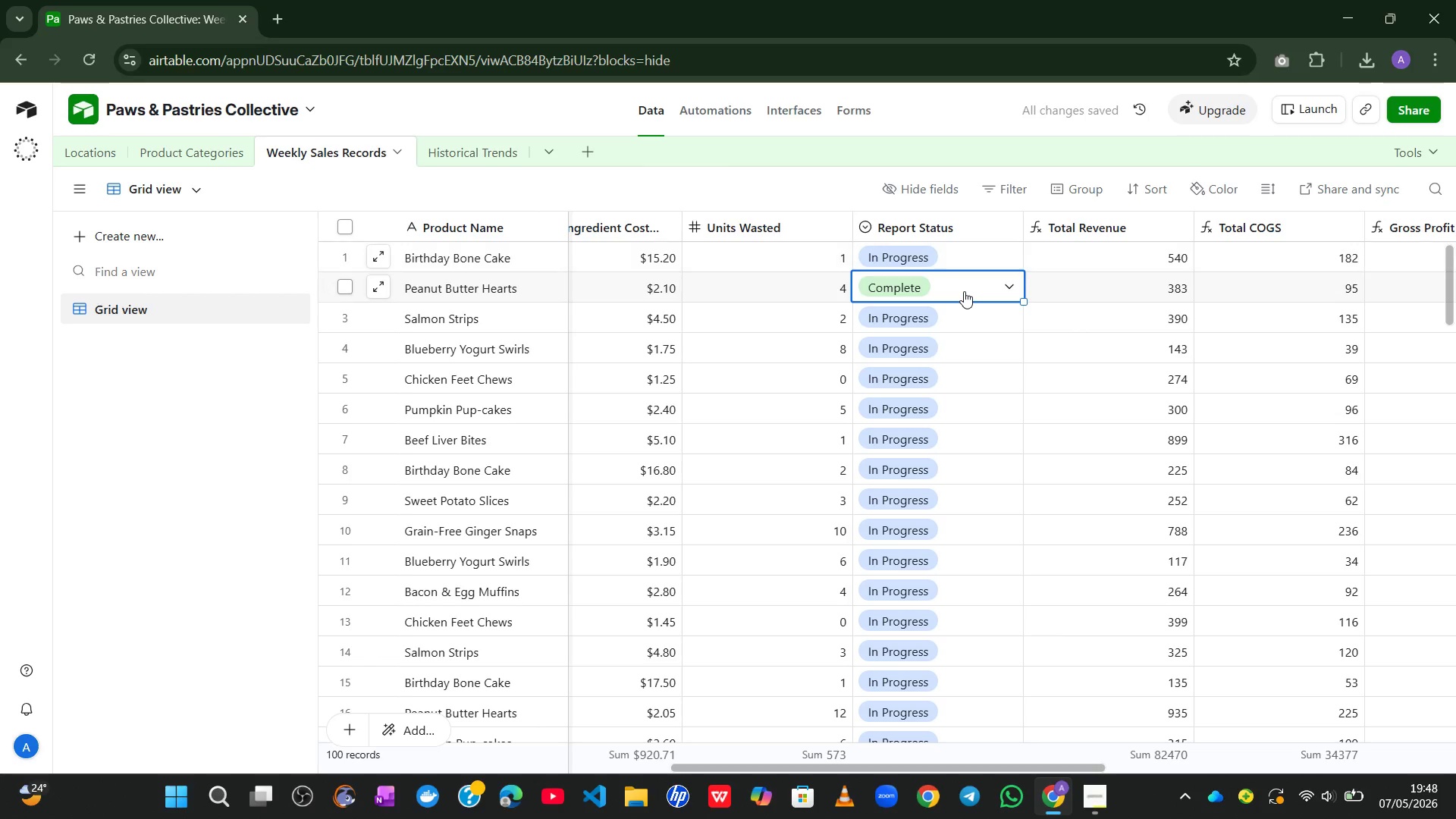 
left_click([964, 291])
 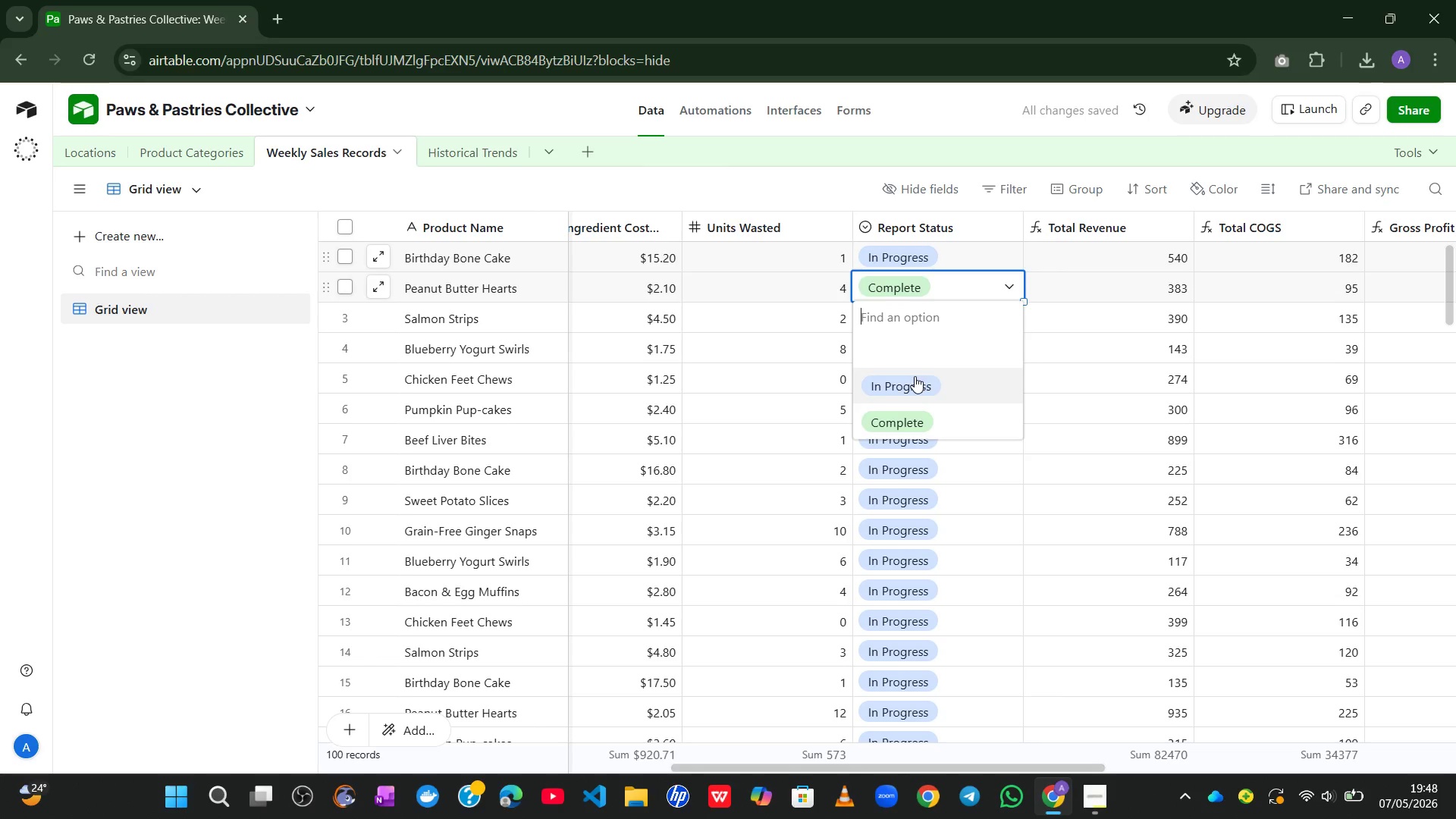 
left_click([915, 376])
 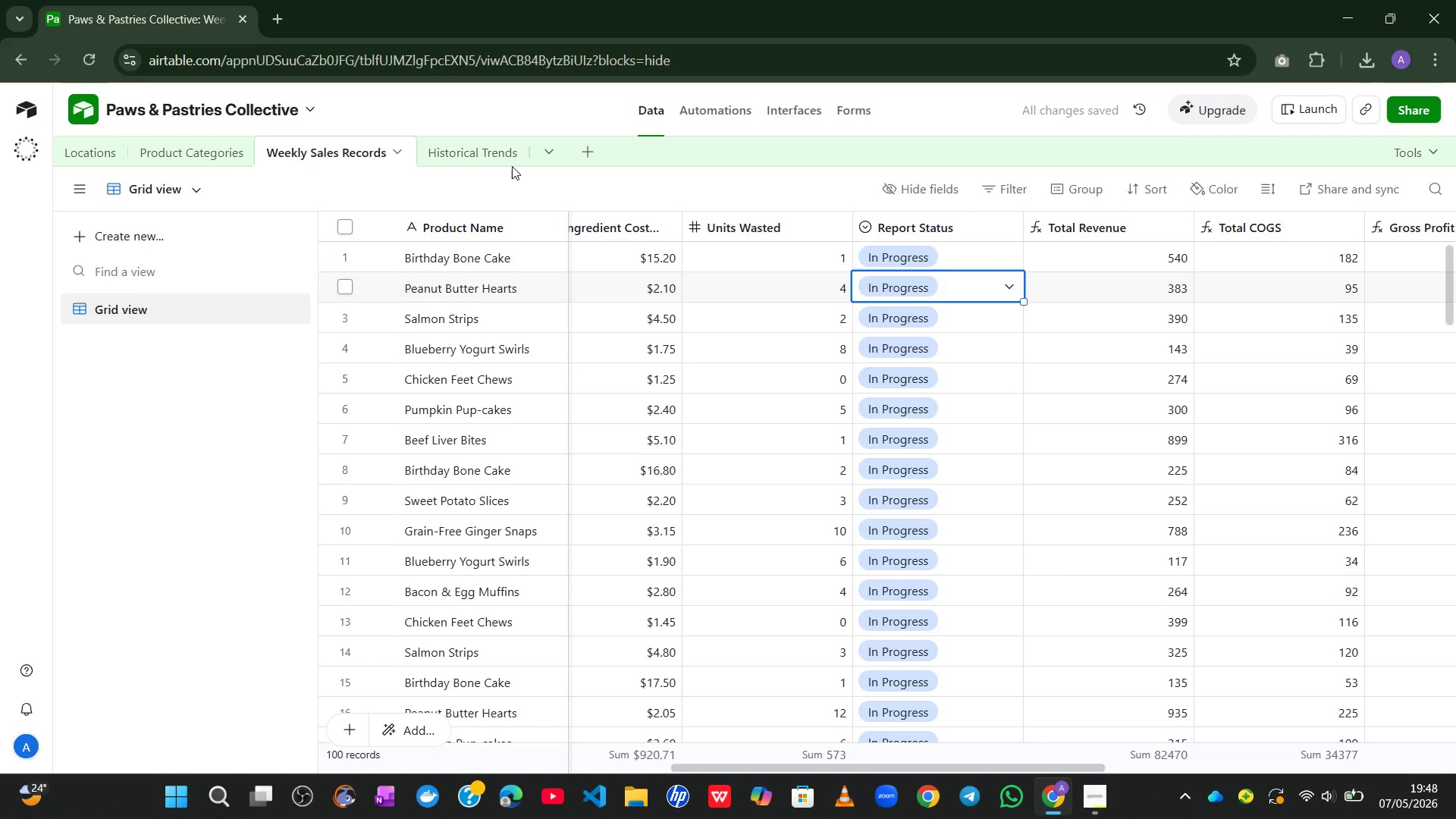 
left_click([500, 158])
 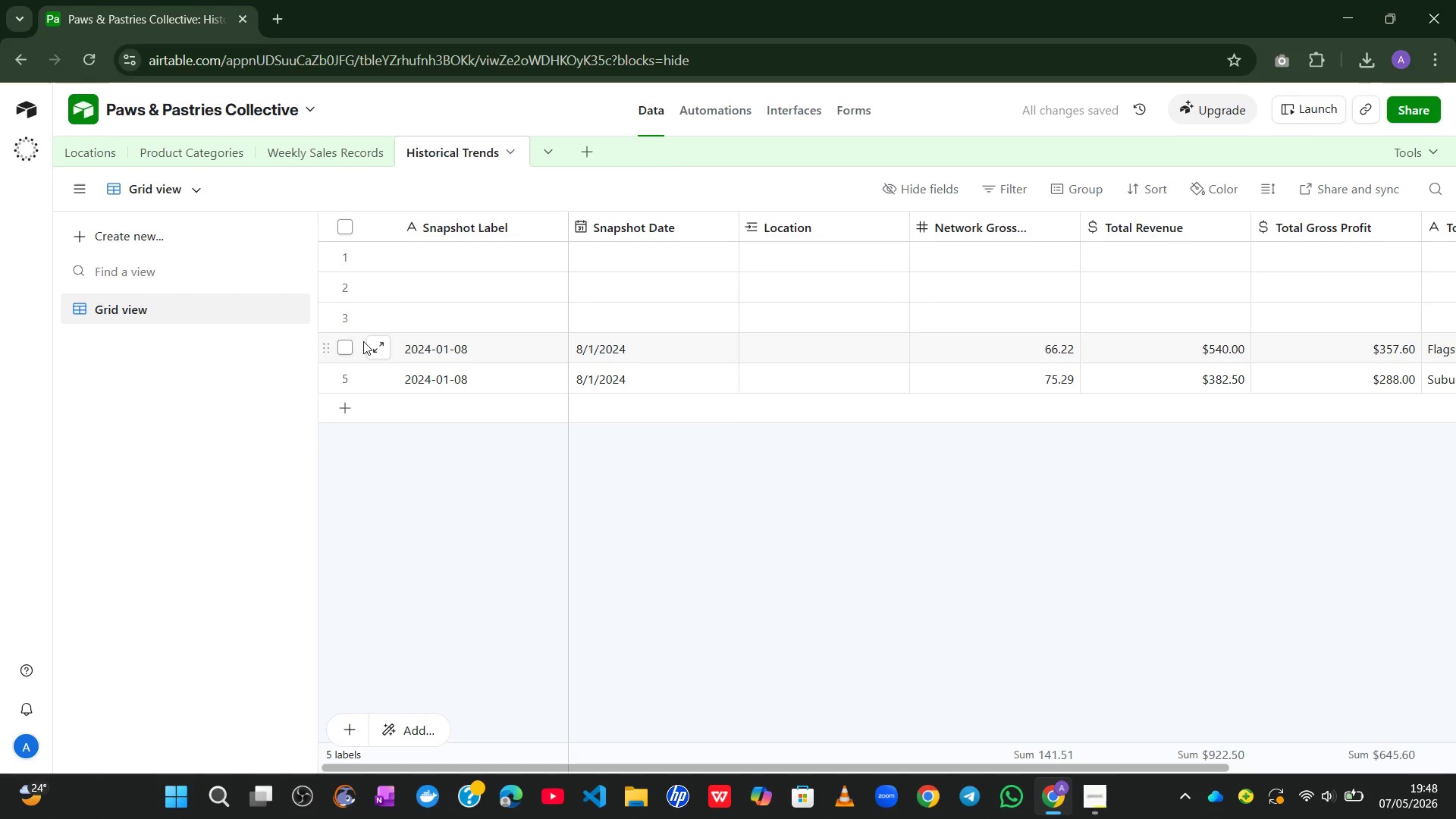 
left_click([340, 350])
 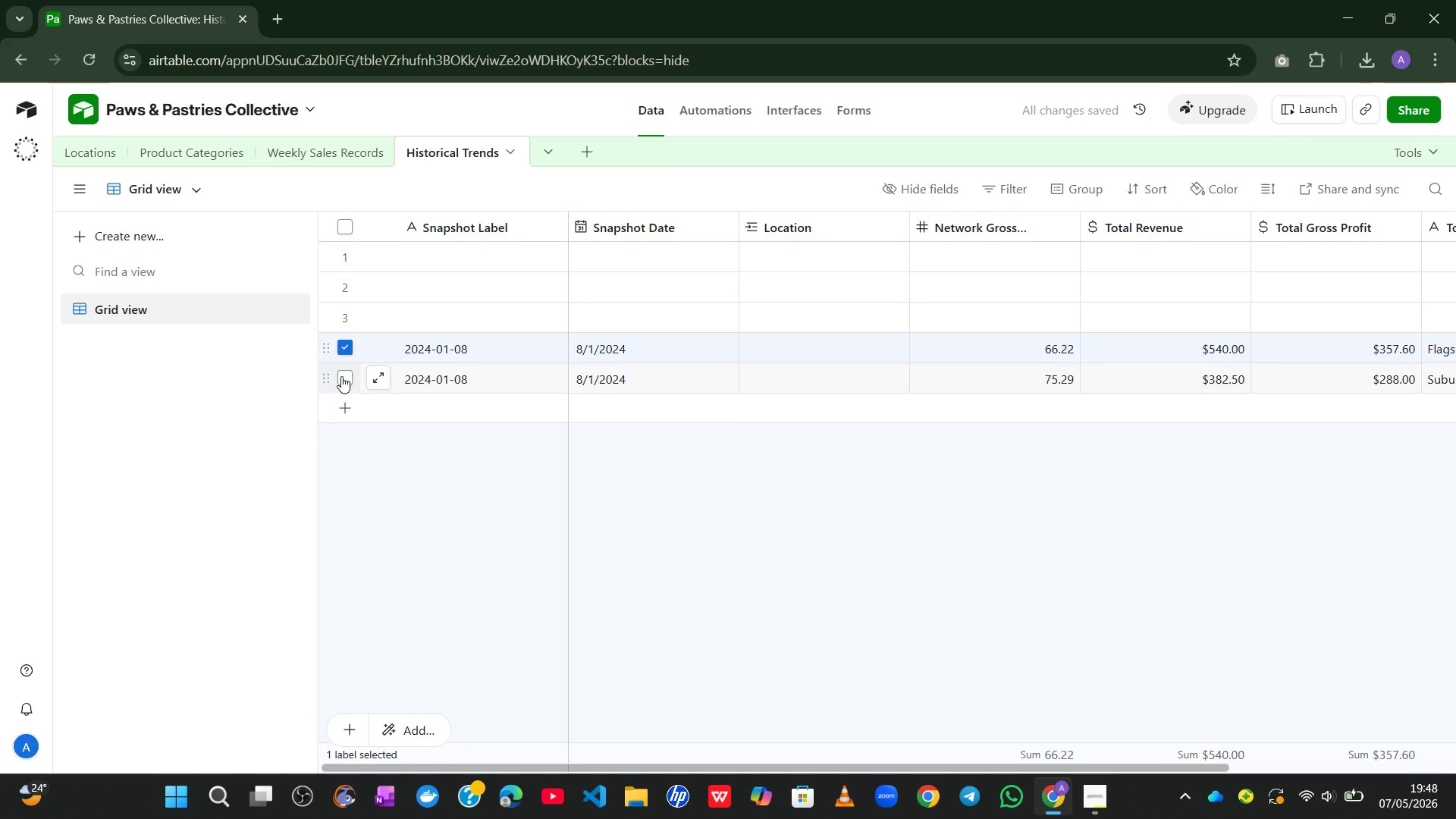 
left_click([341, 376])
 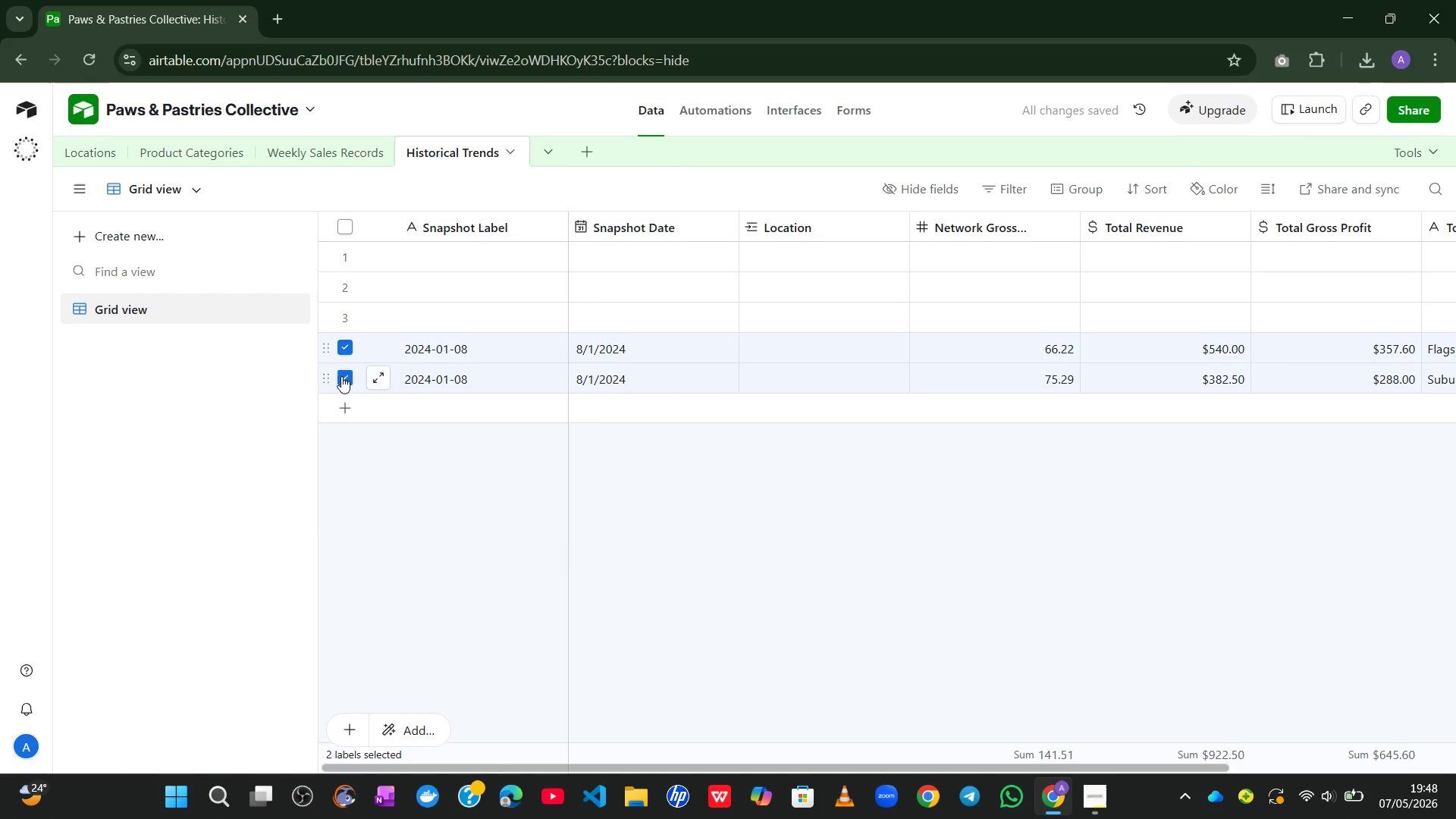 
right_click([341, 376])
 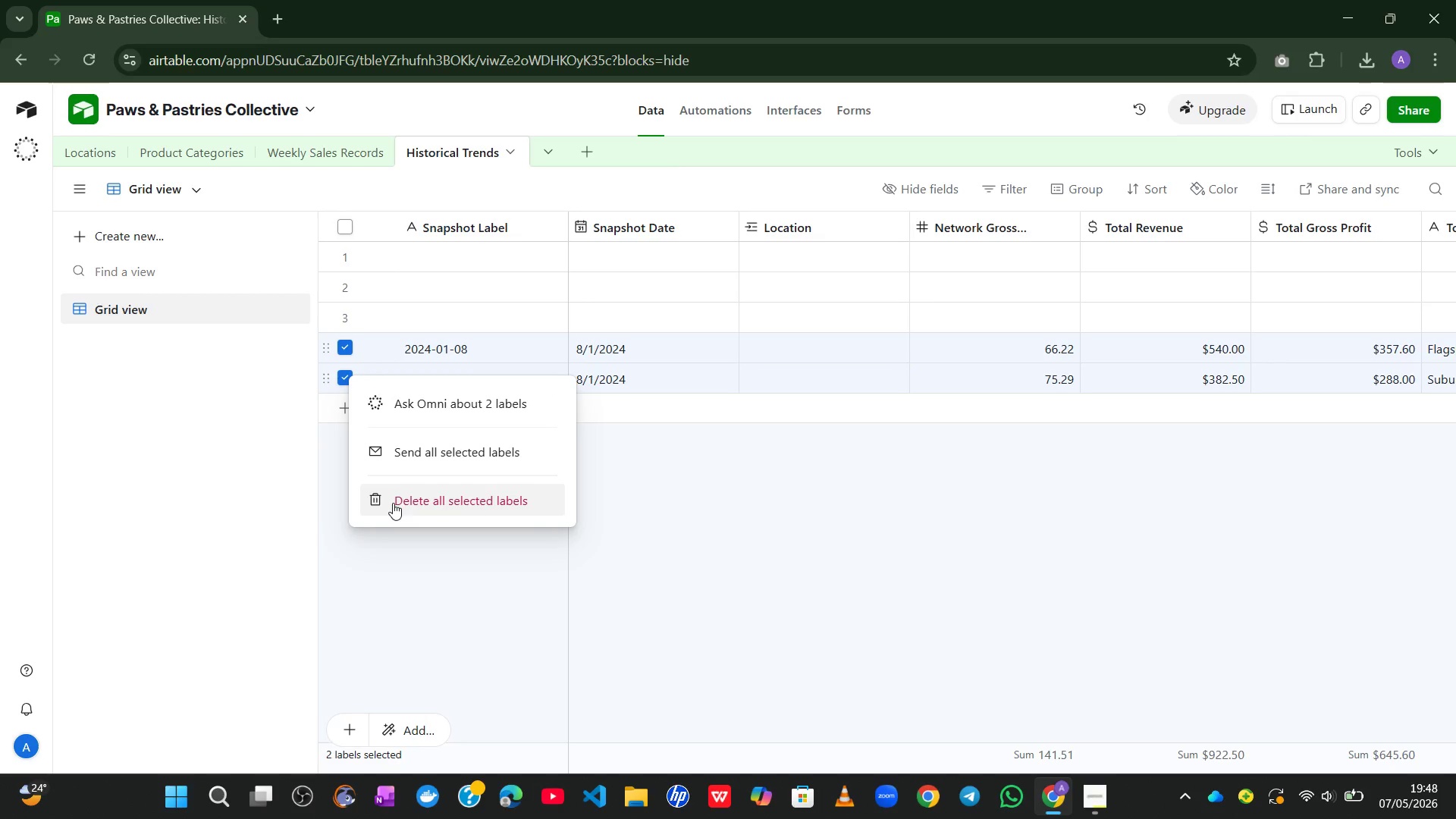 
left_click([393, 503])
 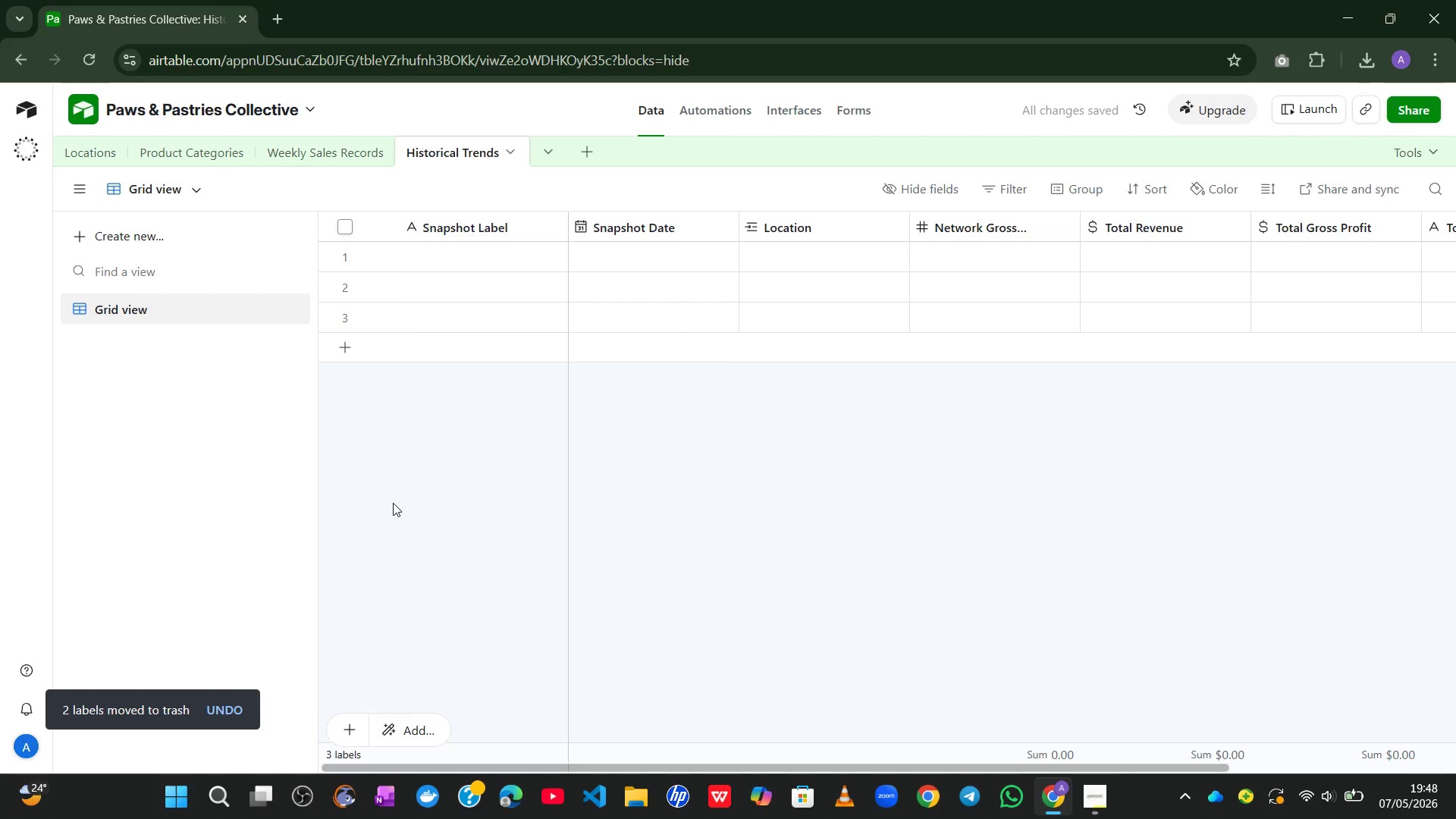 
wait(8.73)
 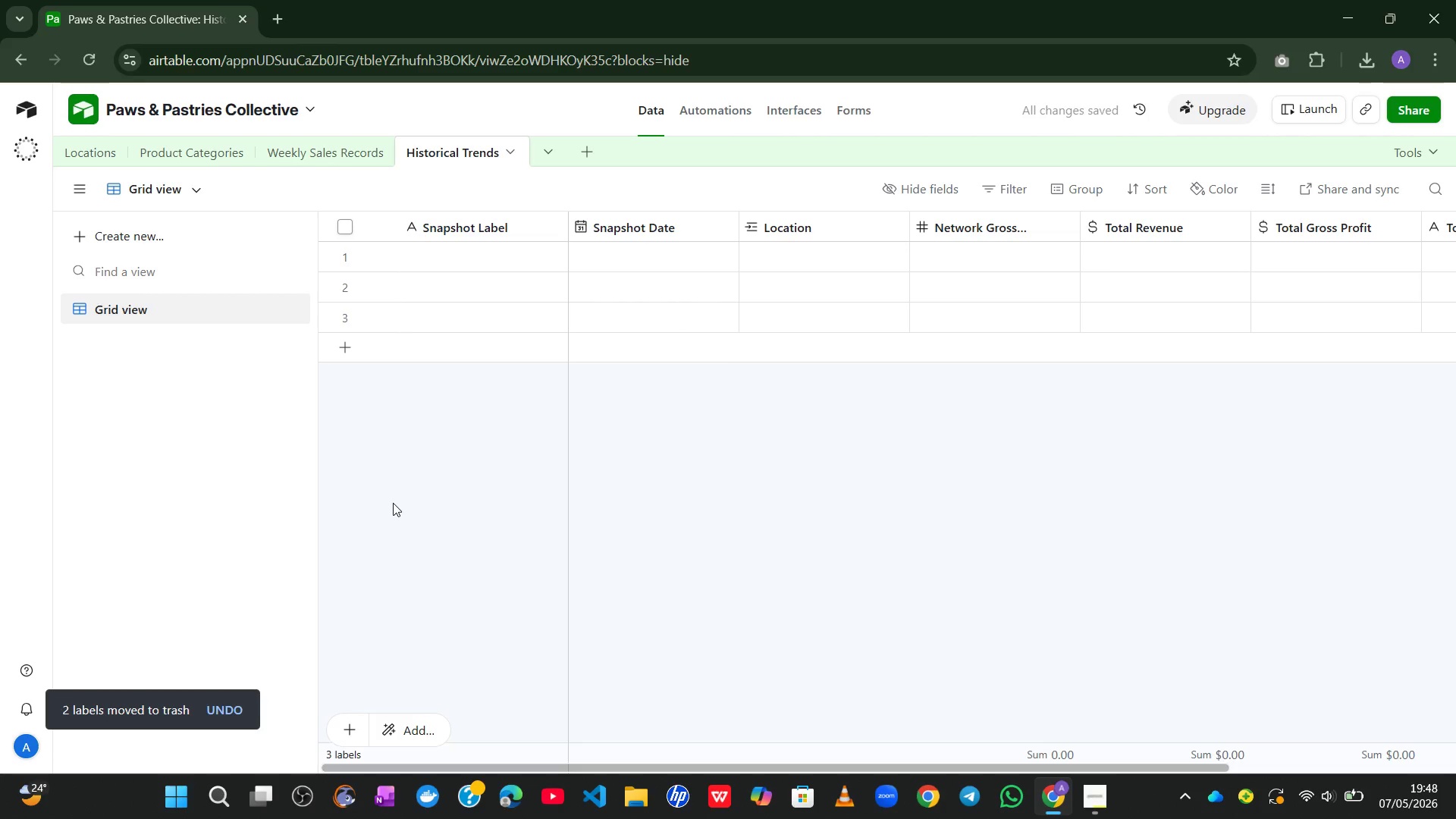 
left_click([315, 159])
 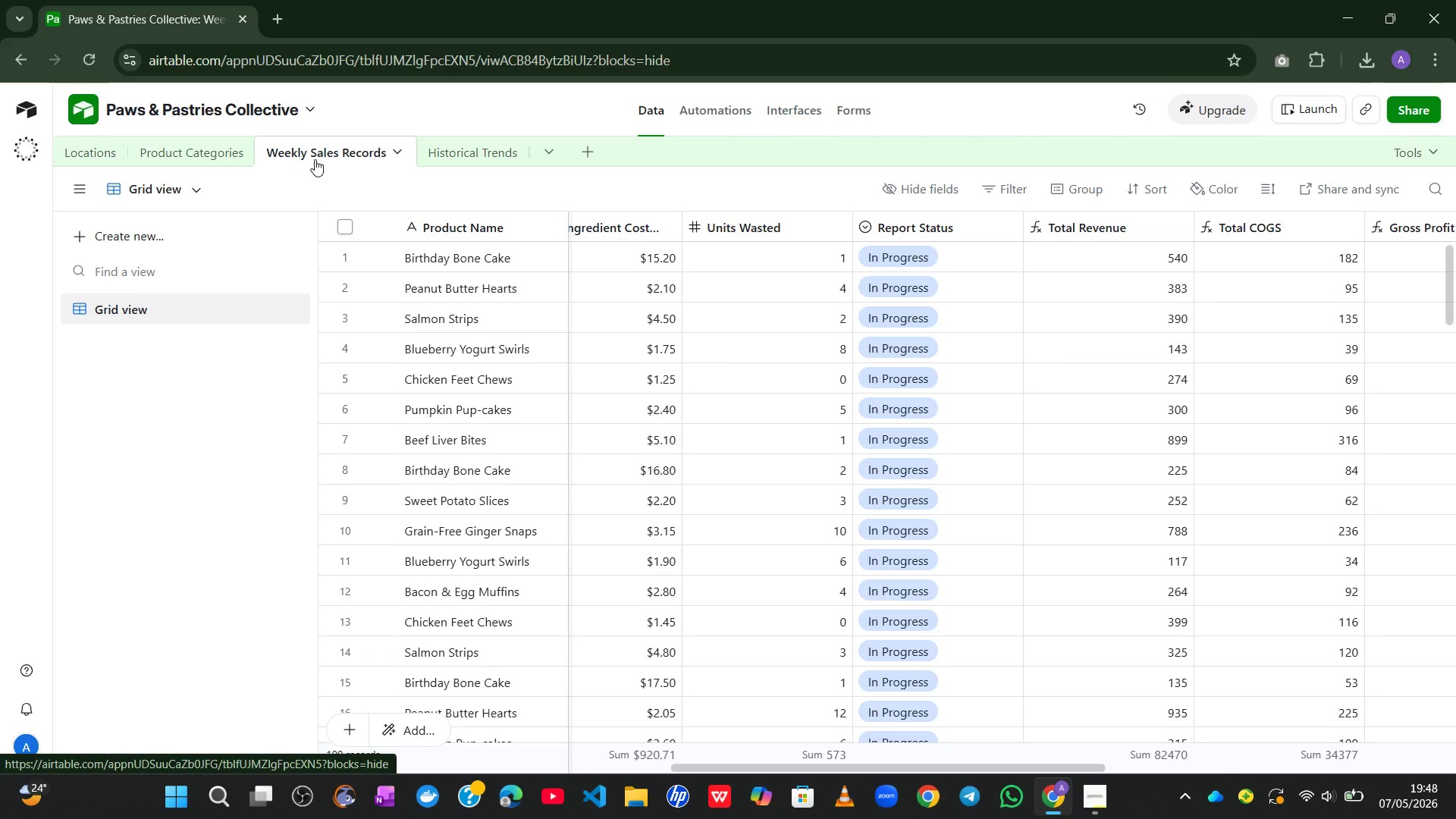 
key(Alt+Meta+R)
 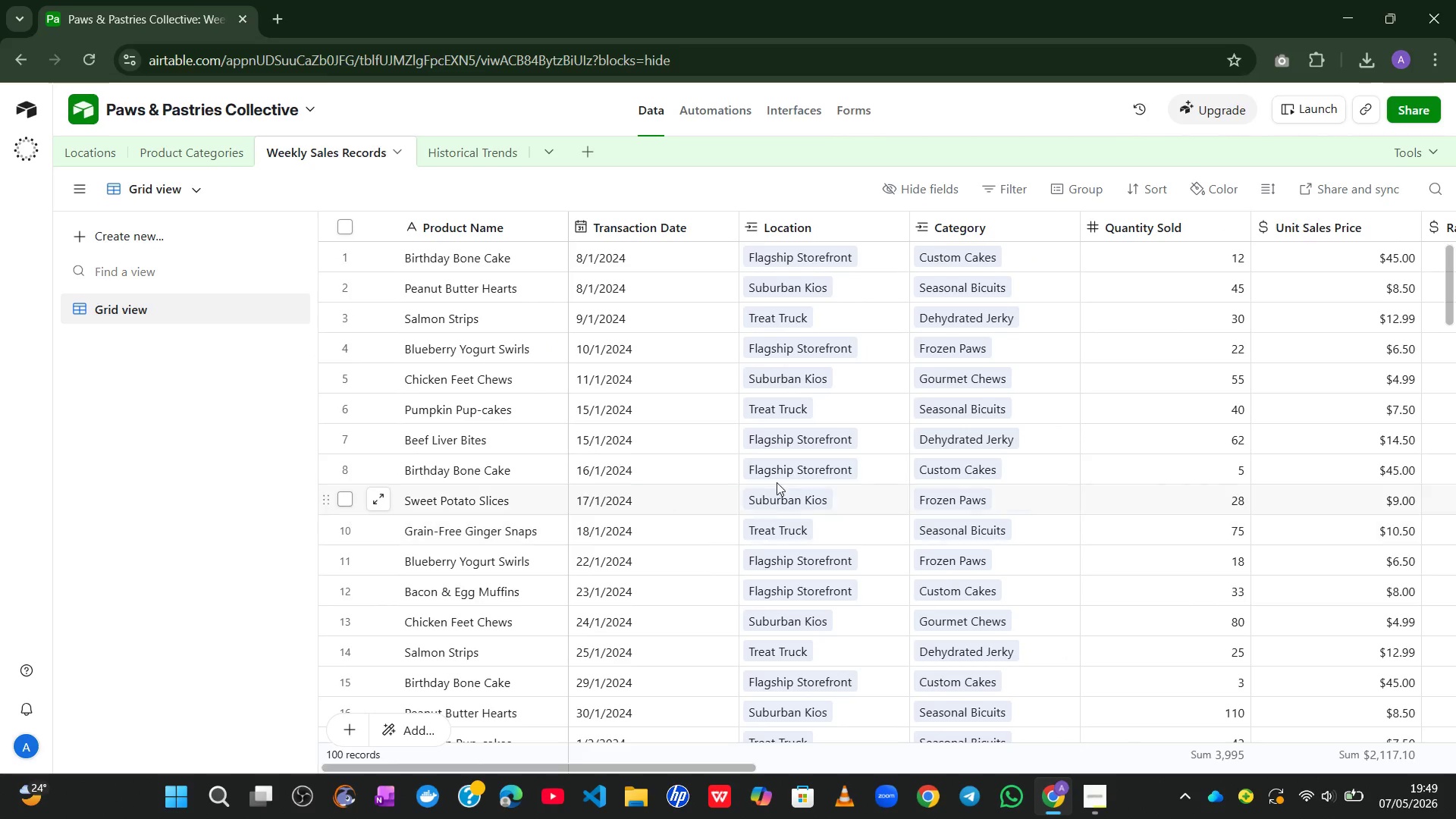 
wait(42.38)
 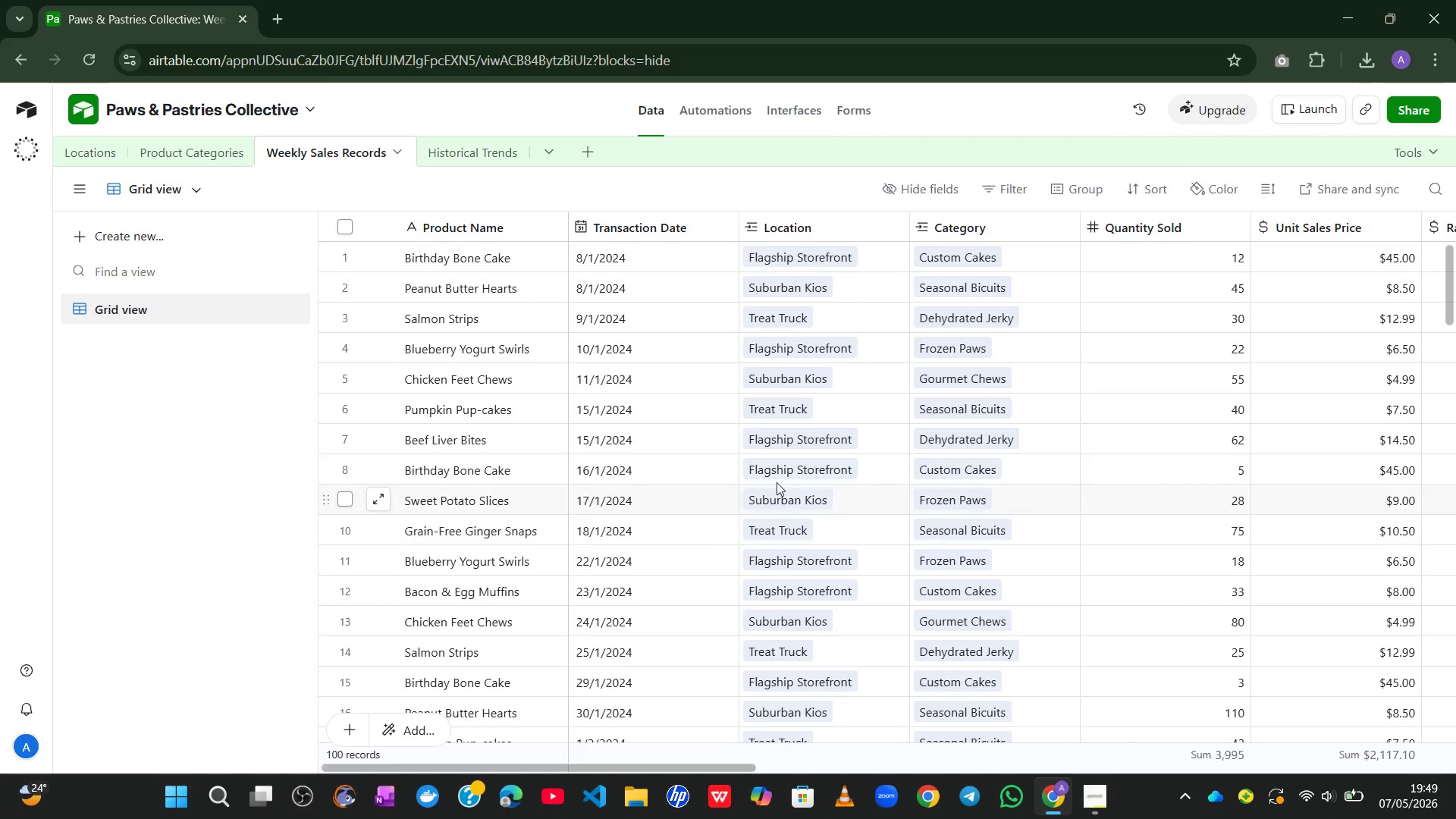 
left_click([211, 136])
 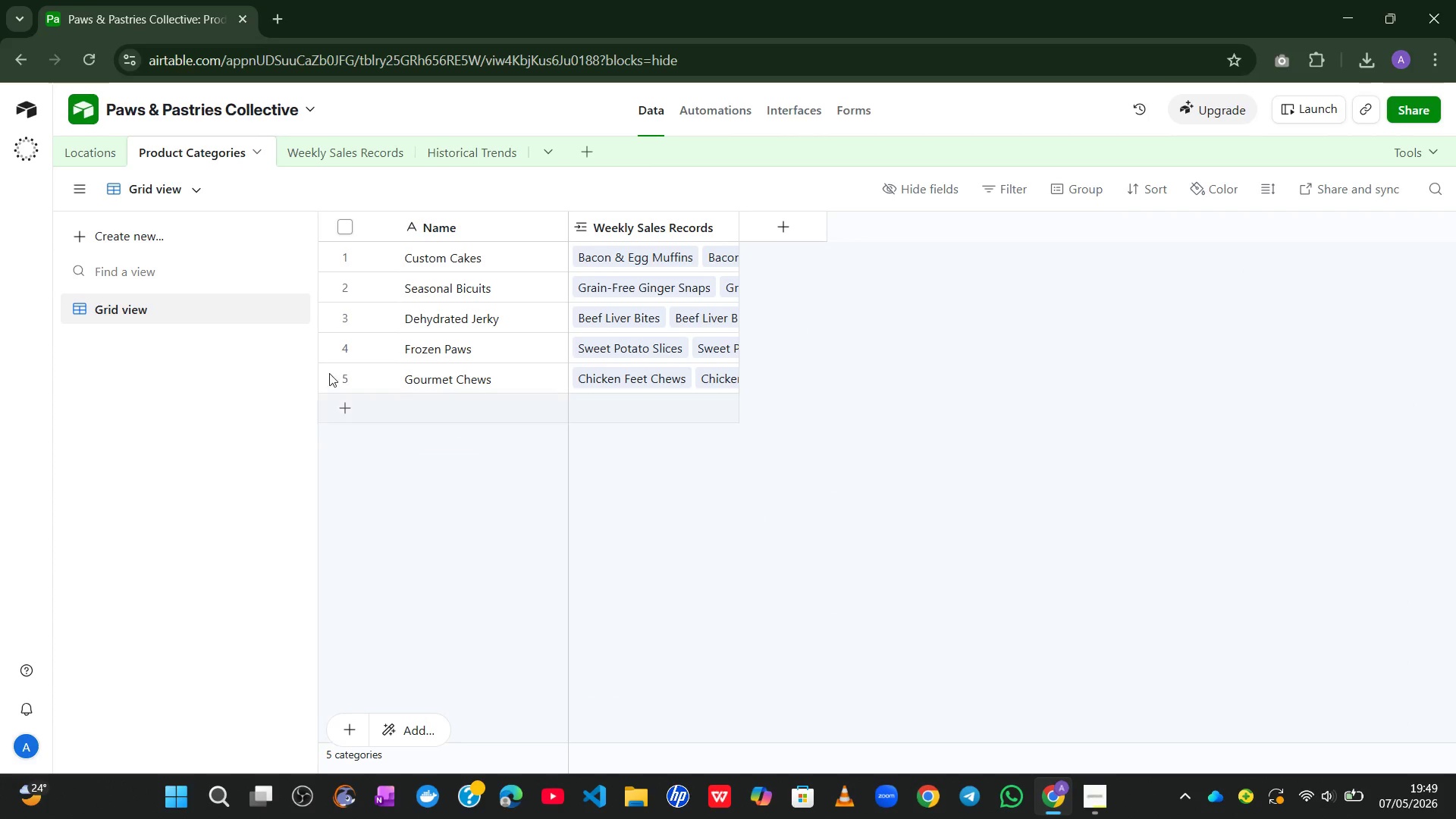 
wait(6.39)
 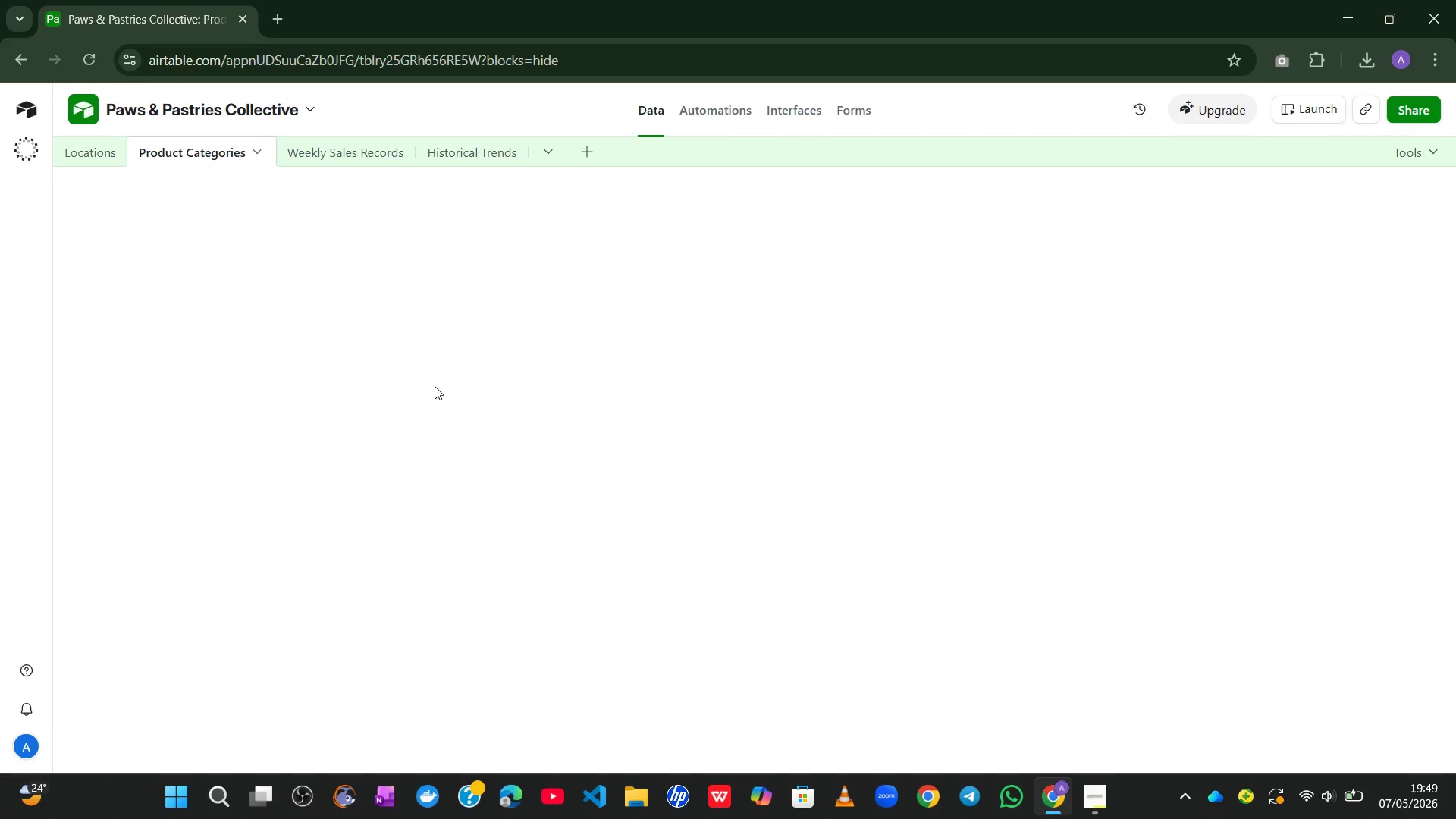 
left_click([93, 161])
 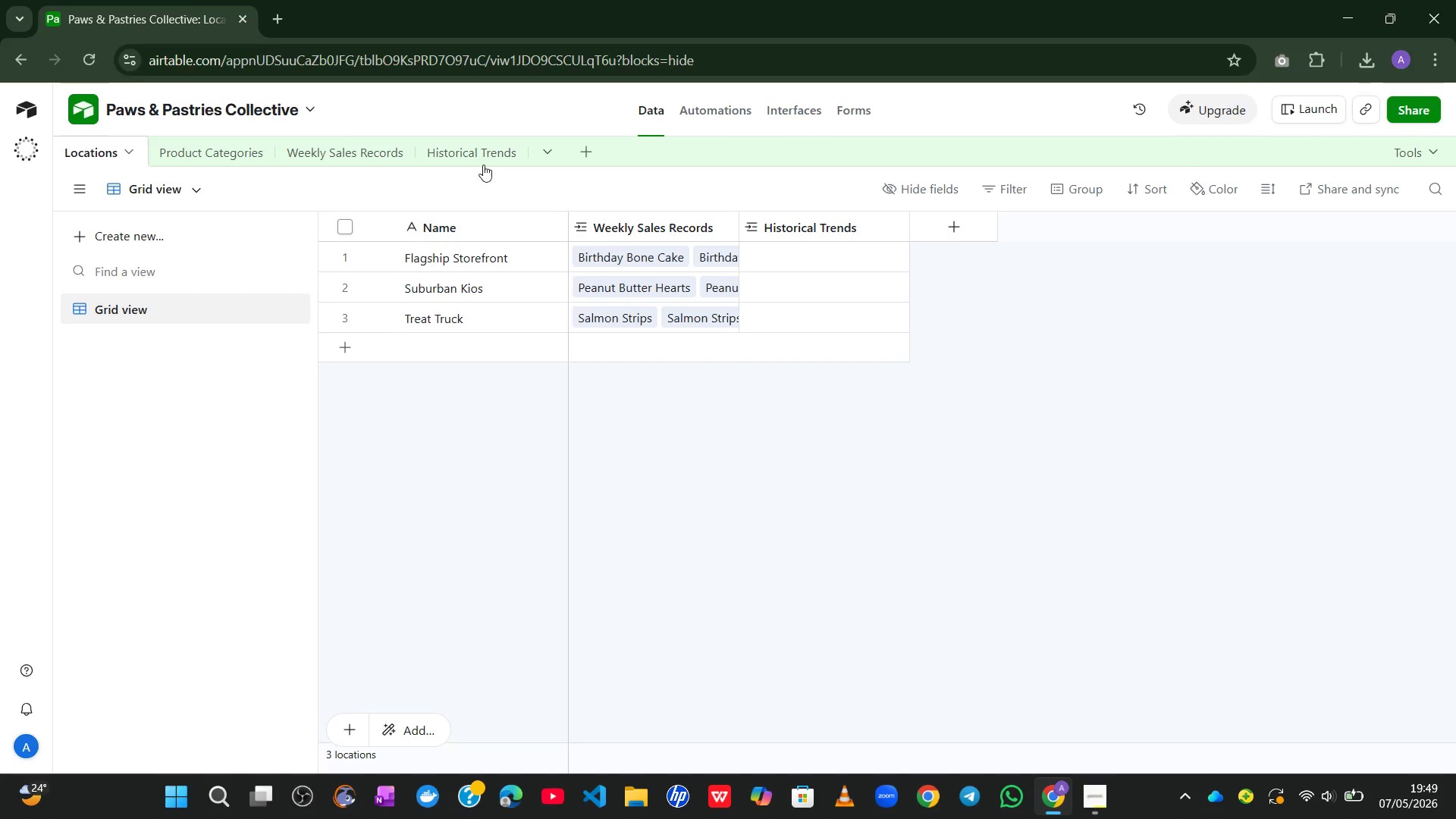 
wait(12.97)
 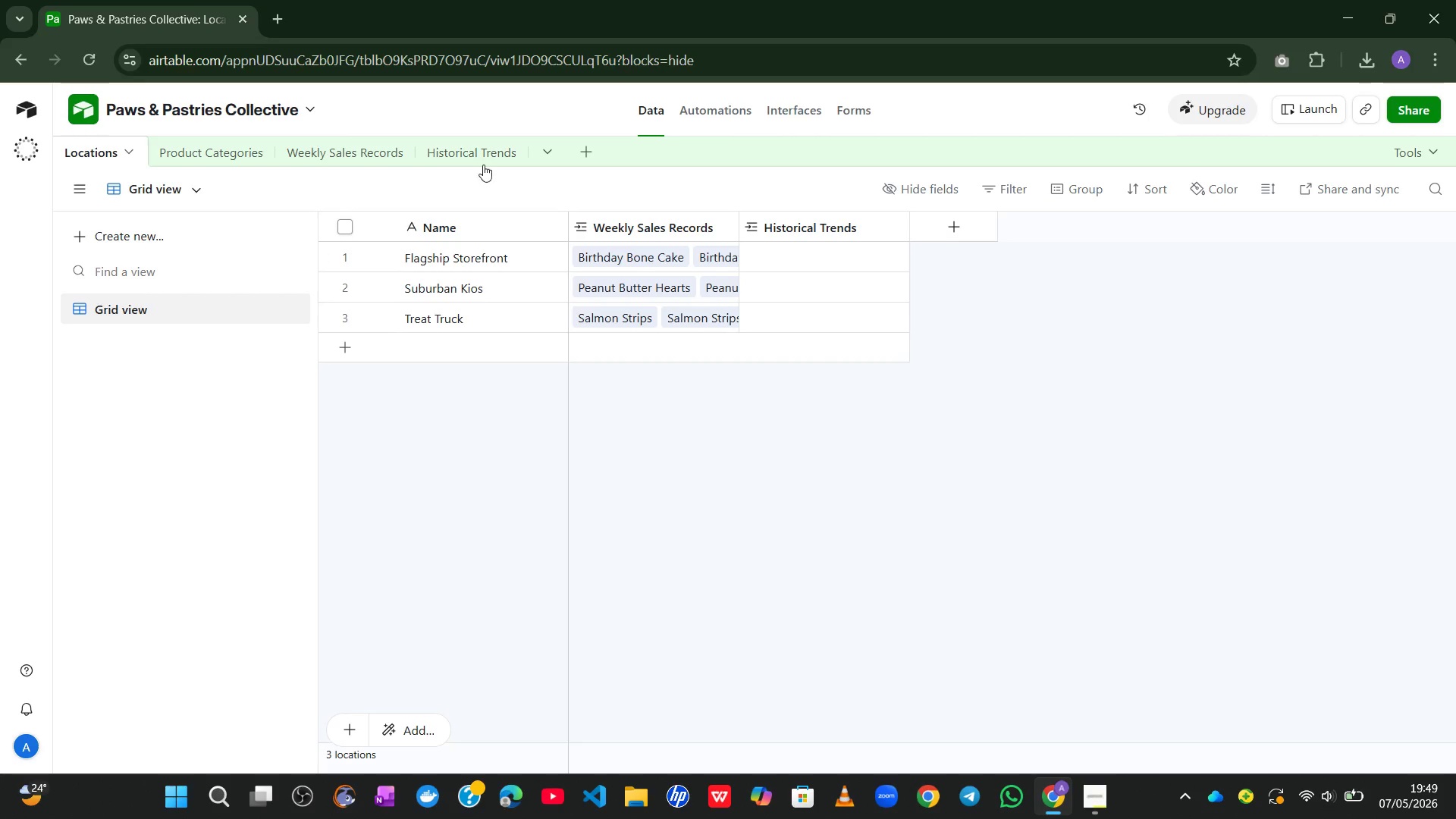 
left_click([466, 143])
 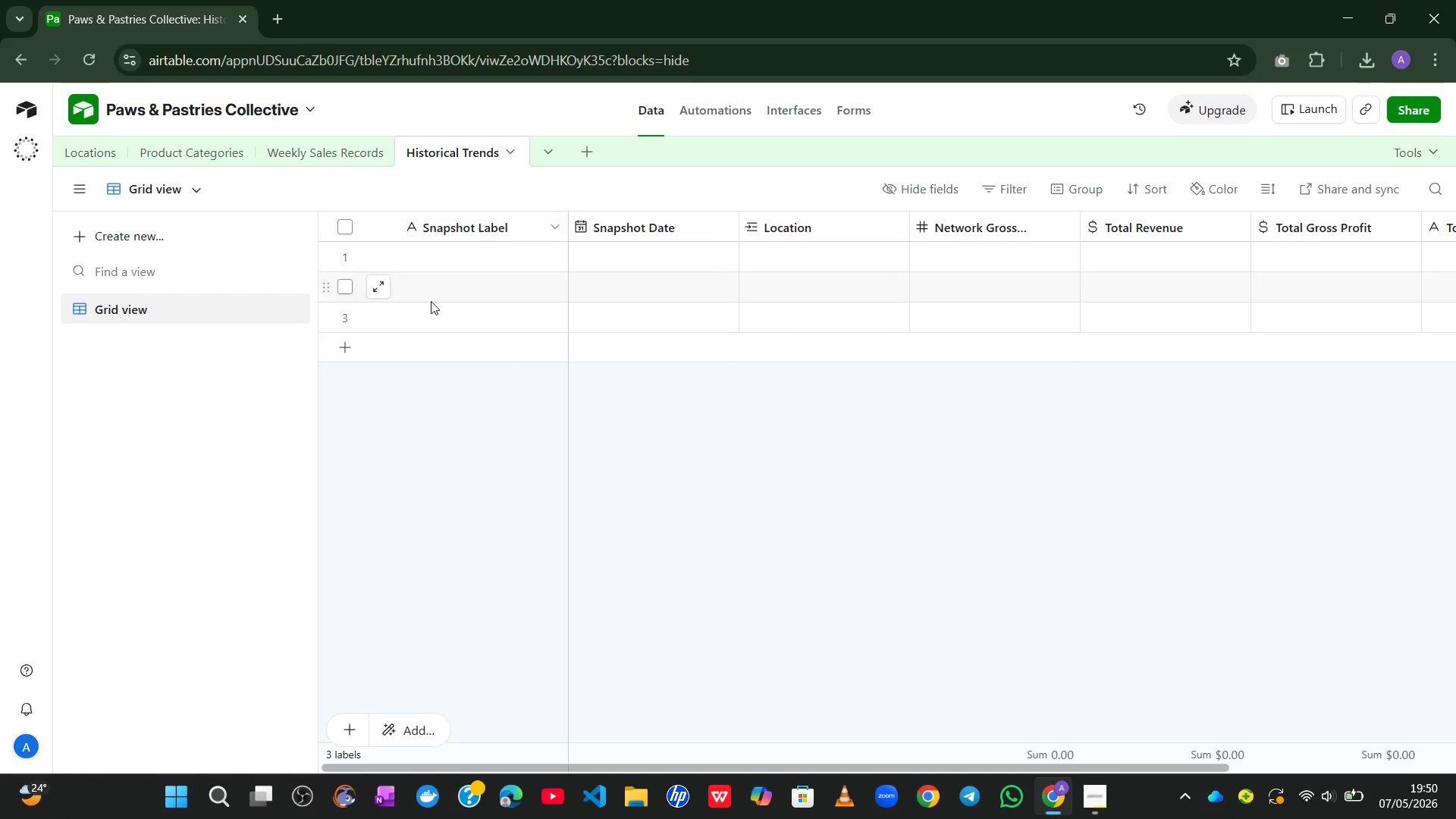 
wait(7.25)
 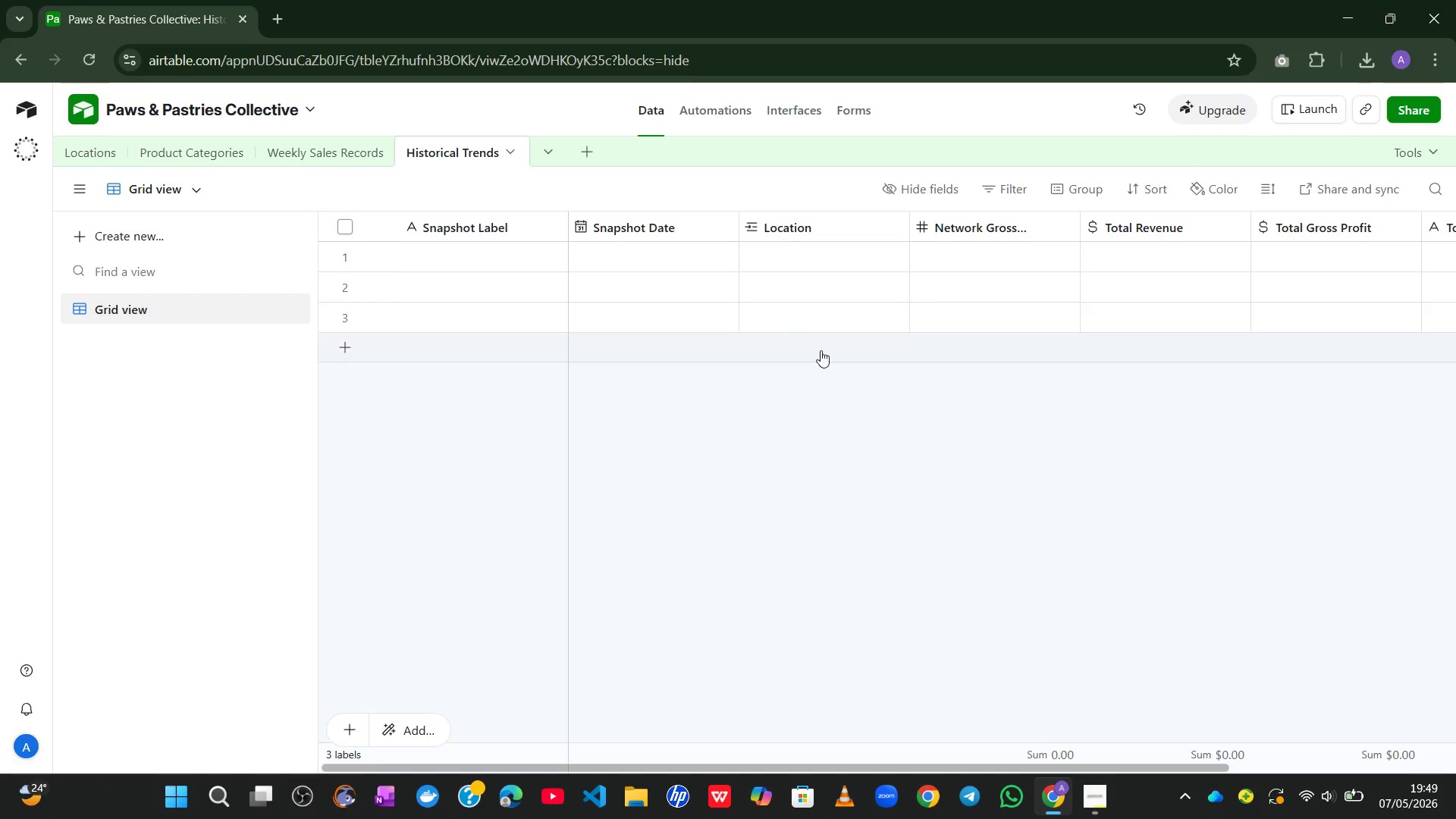 
left_click([718, 110])
 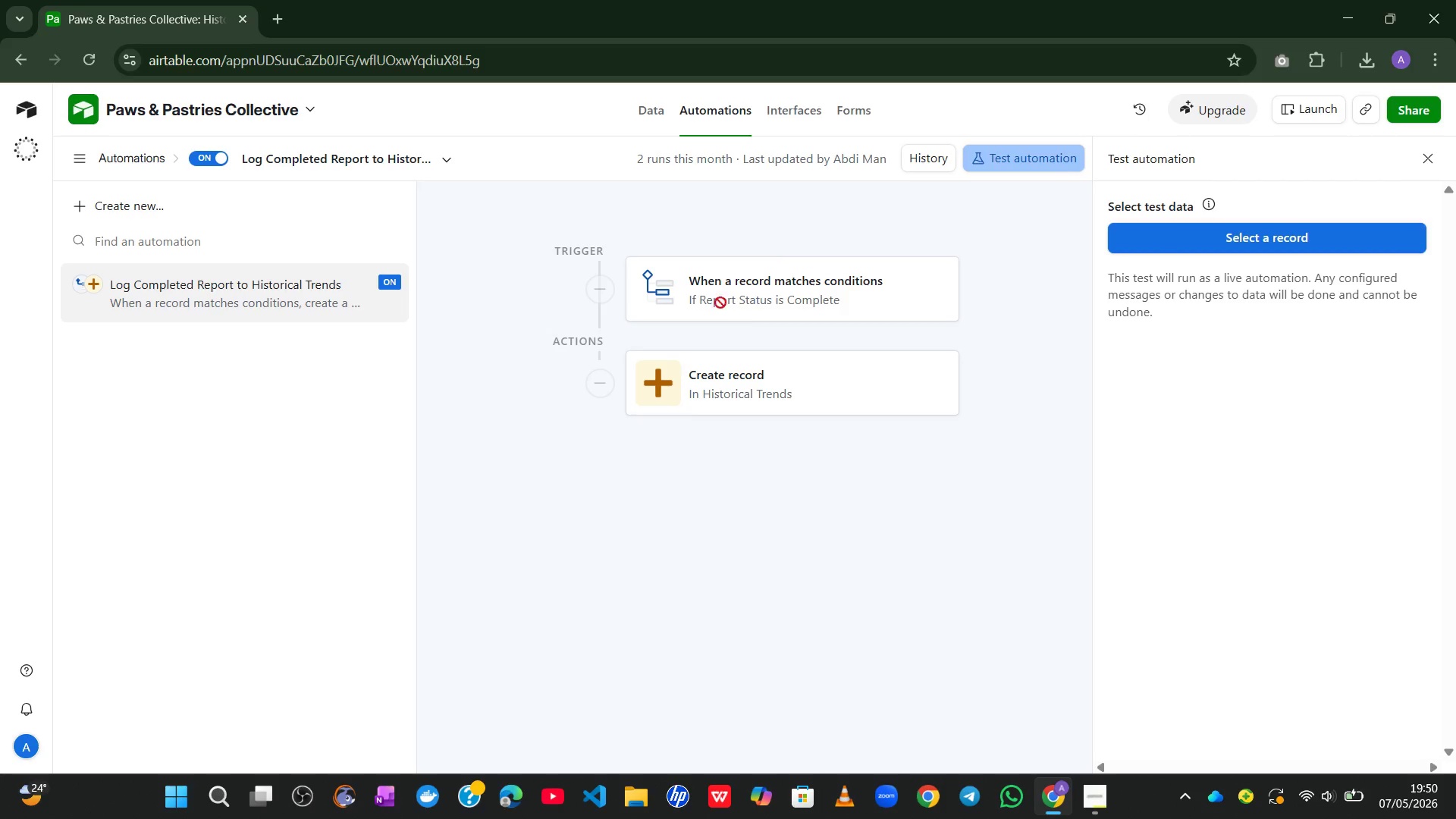 
wait(9.42)
 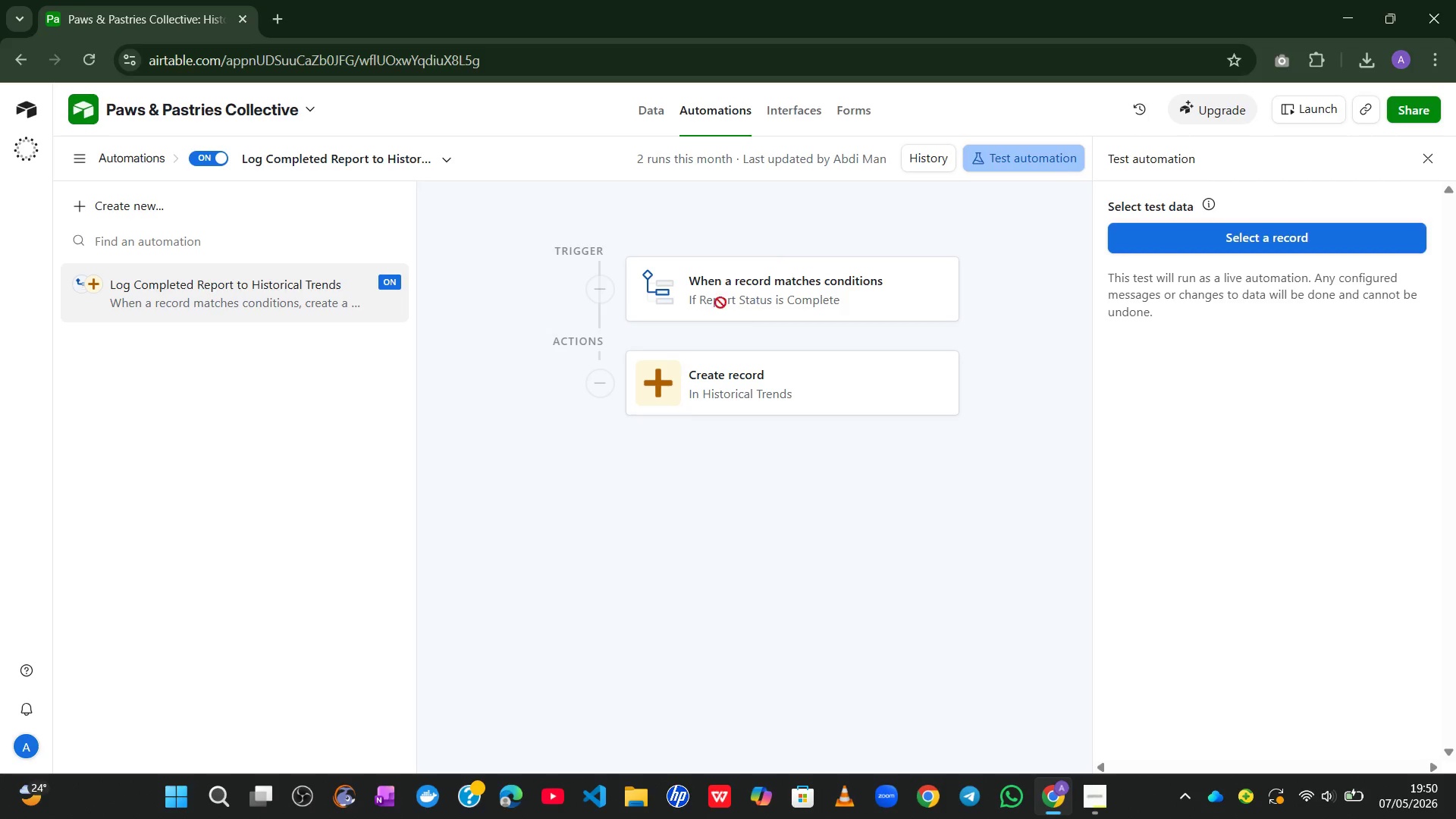 
left_click([654, 114])
 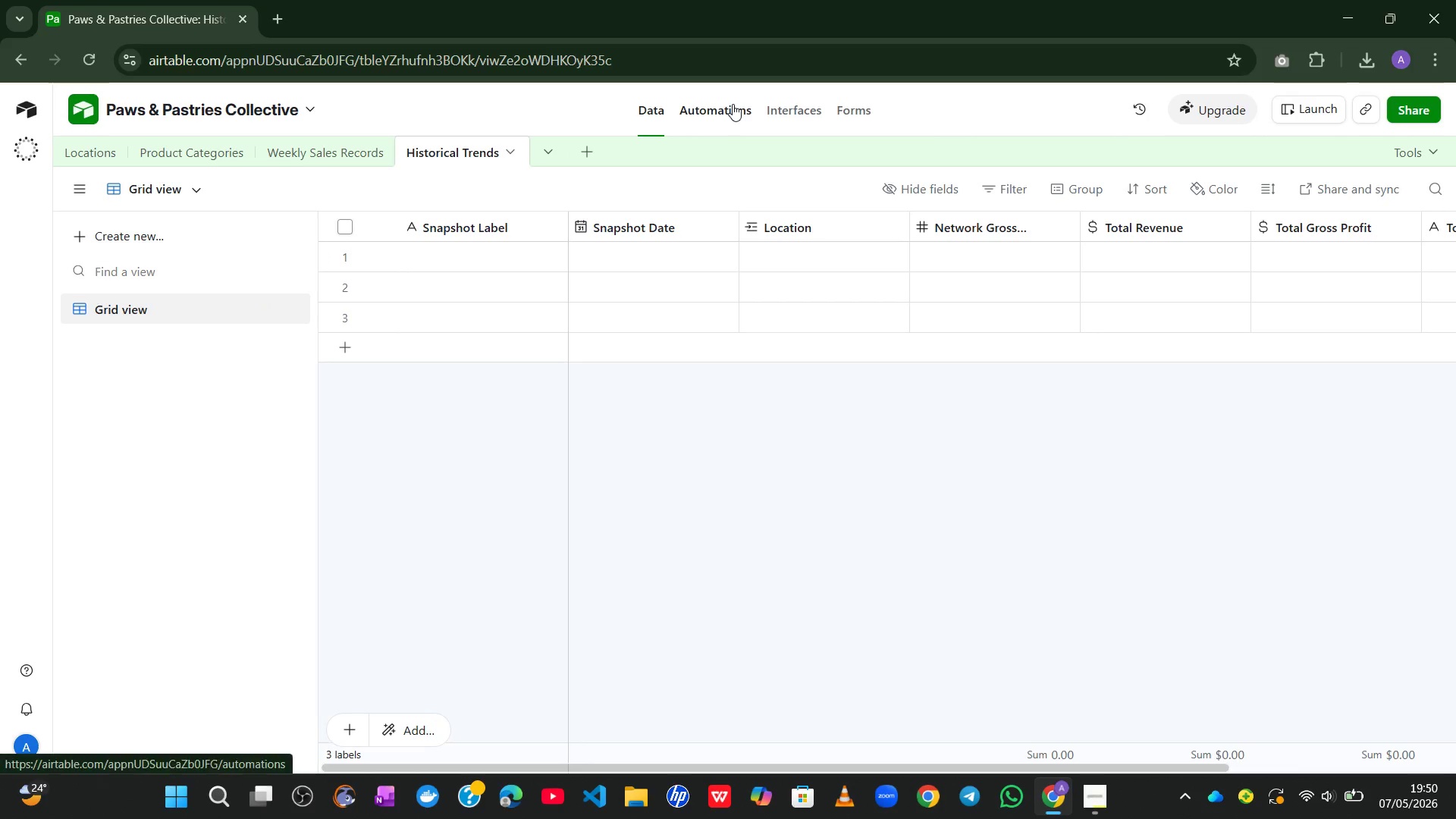 
left_click([293, 153])
 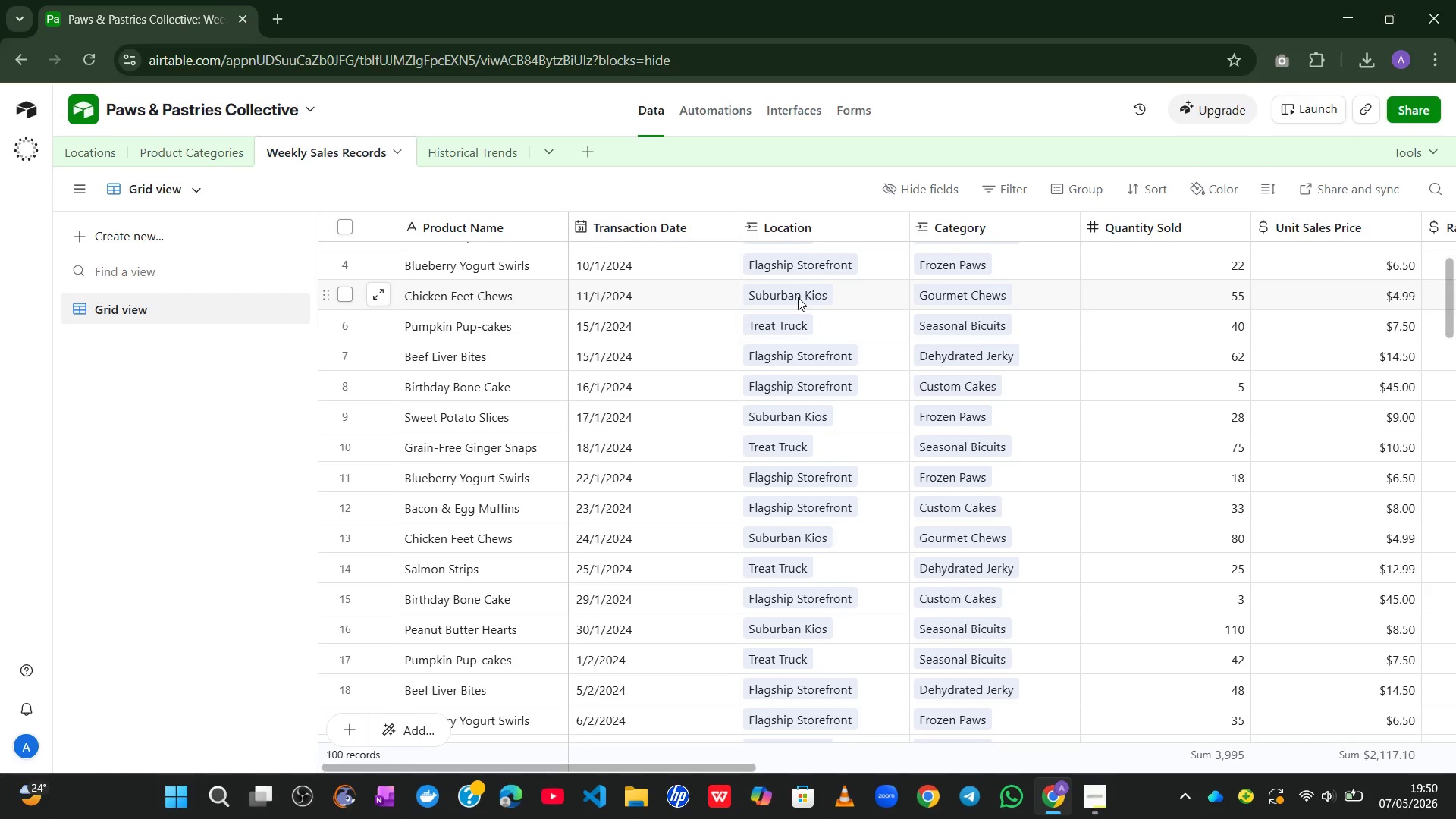 
wait(14.59)
 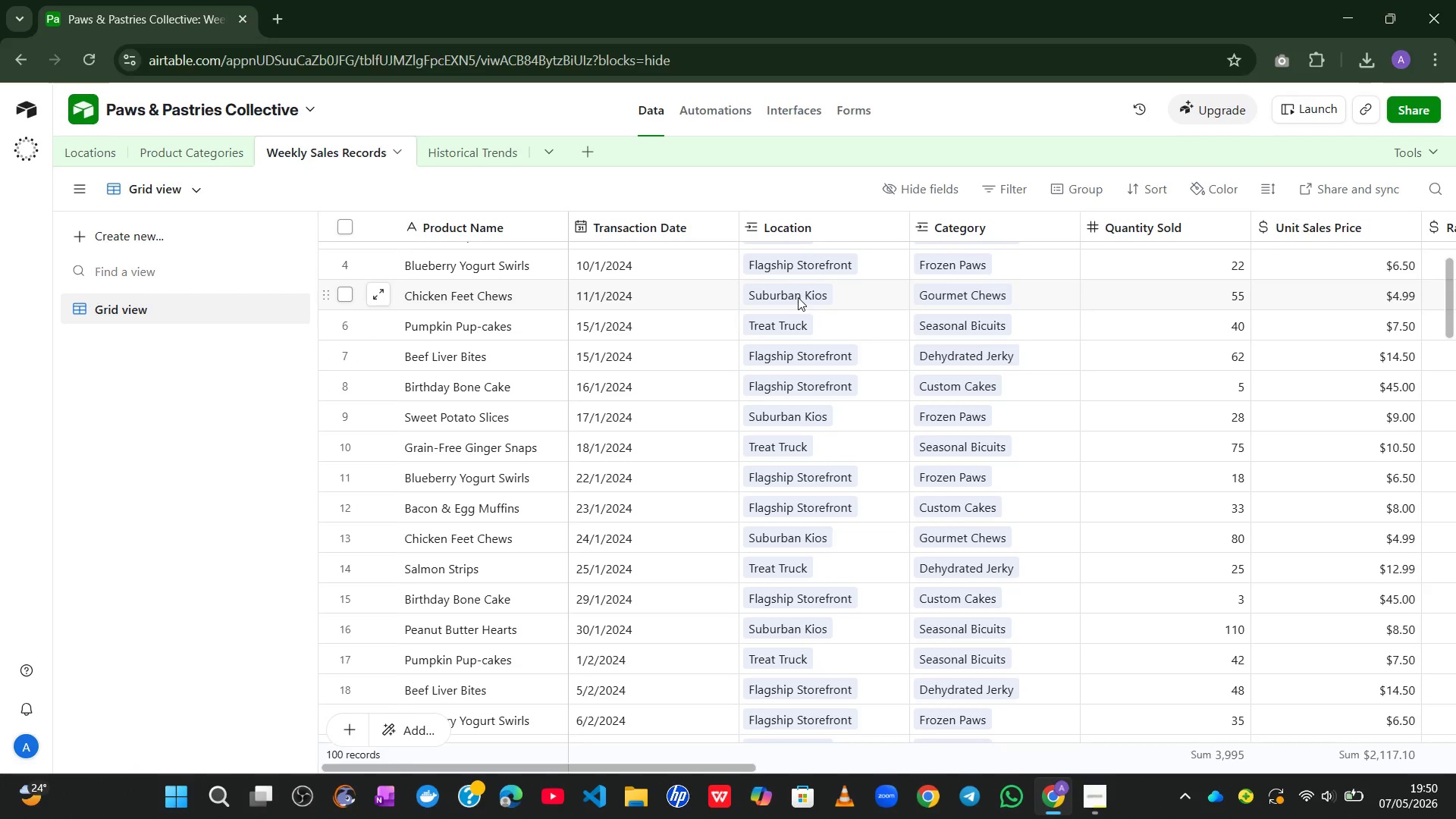 
mouse_move([781, 253])
 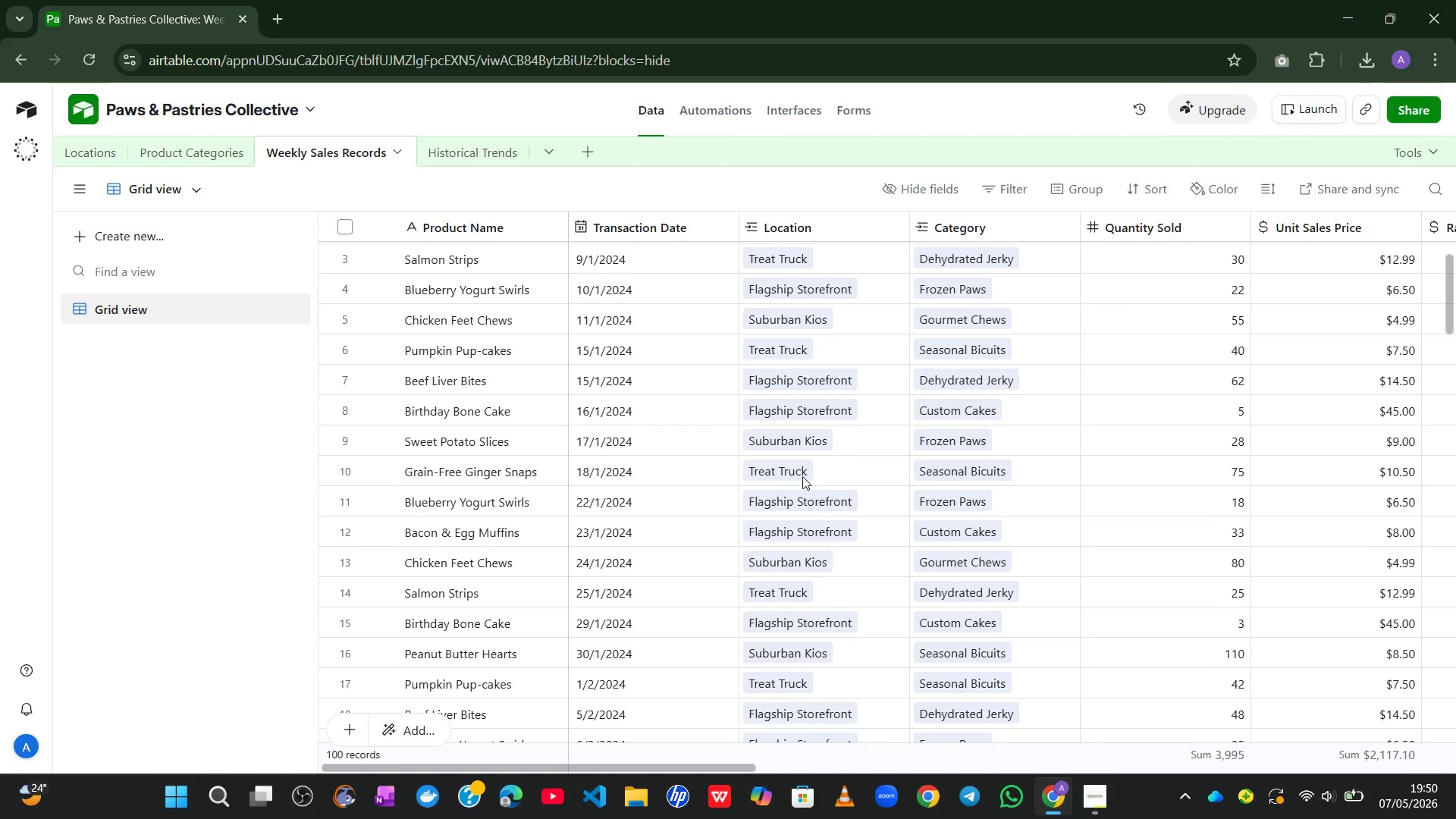 
wait(12.35)
 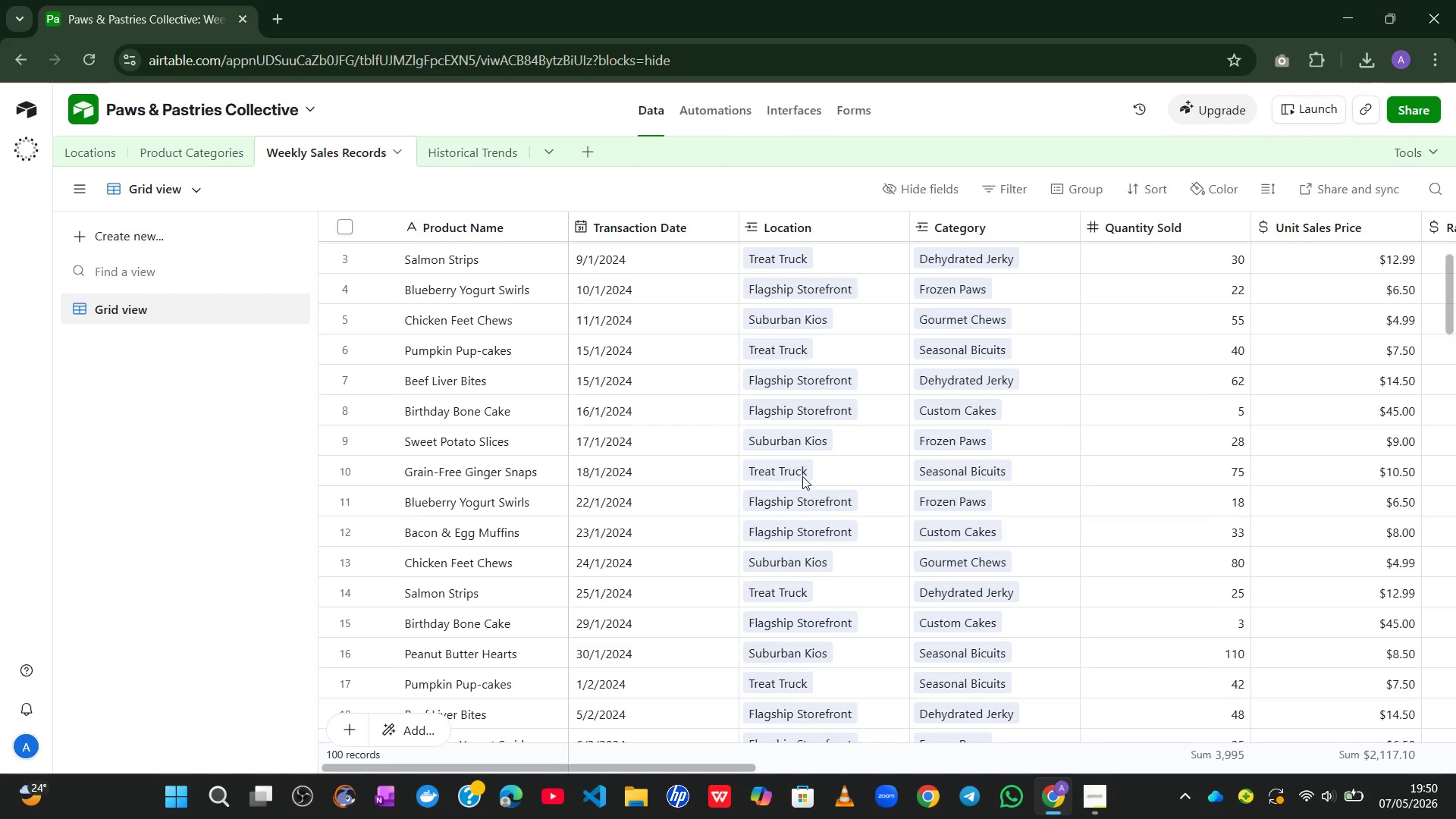 
left_click([953, 259])
 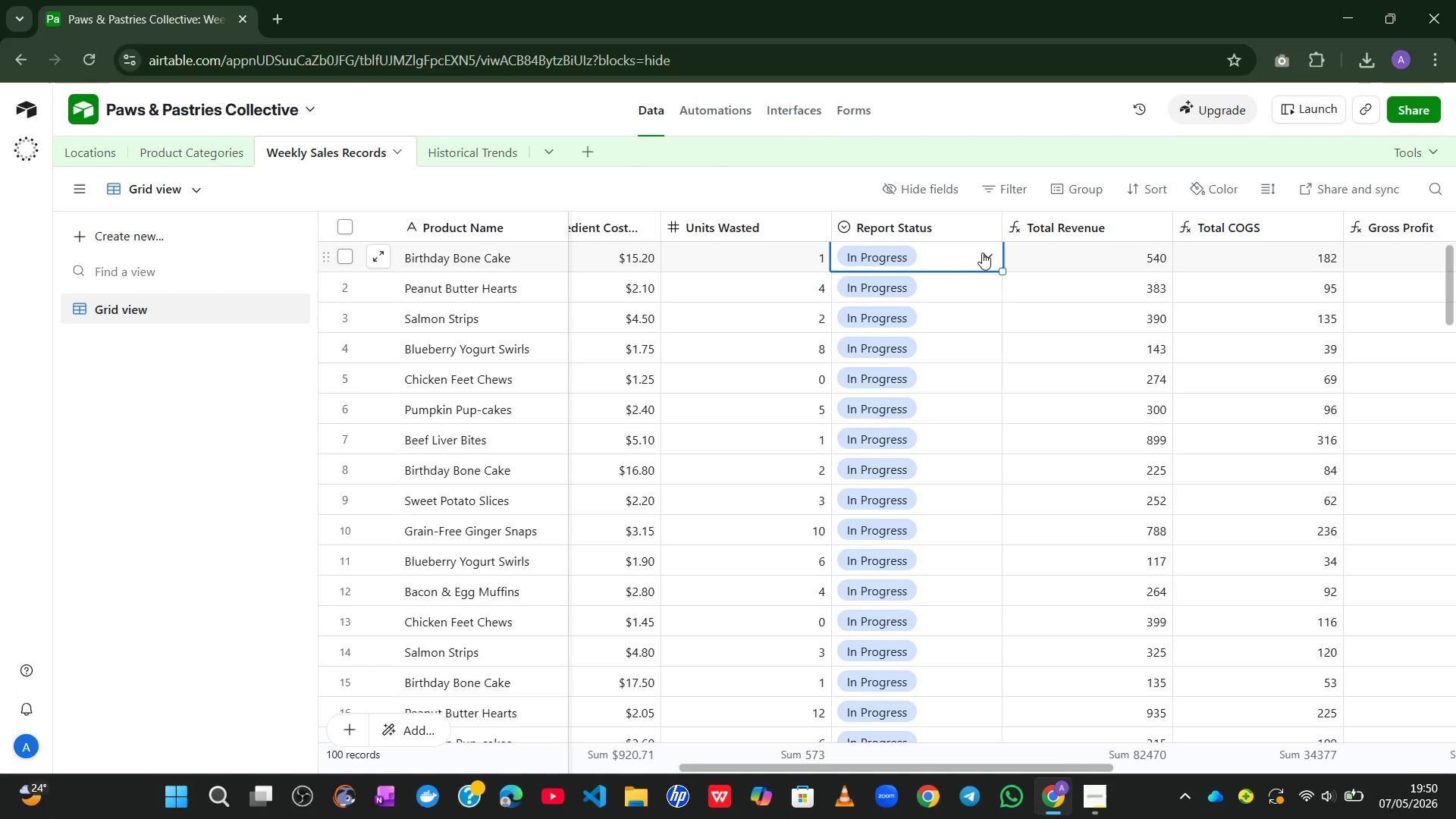 
left_click([984, 253])
 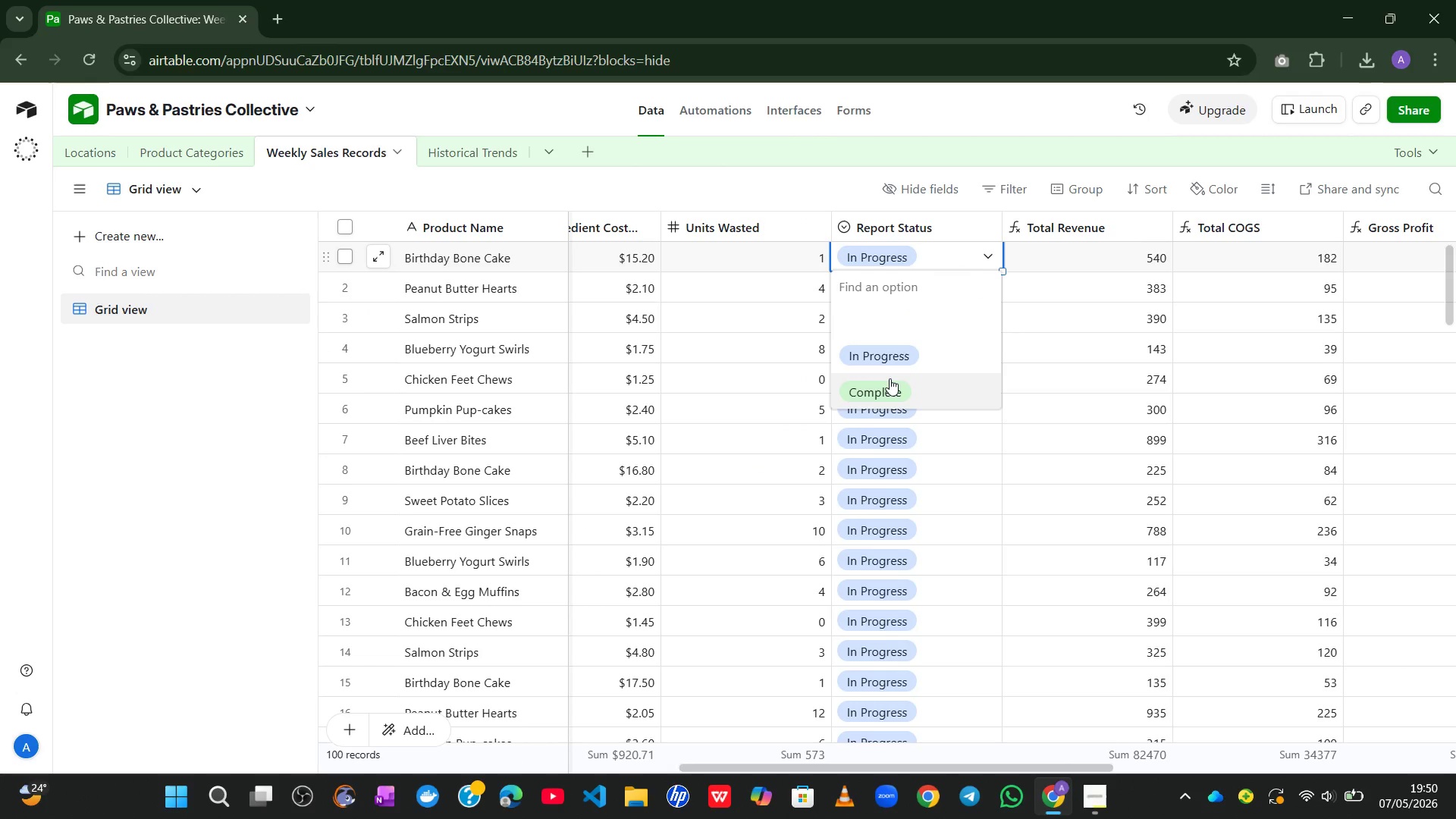 
left_click([886, 381])
 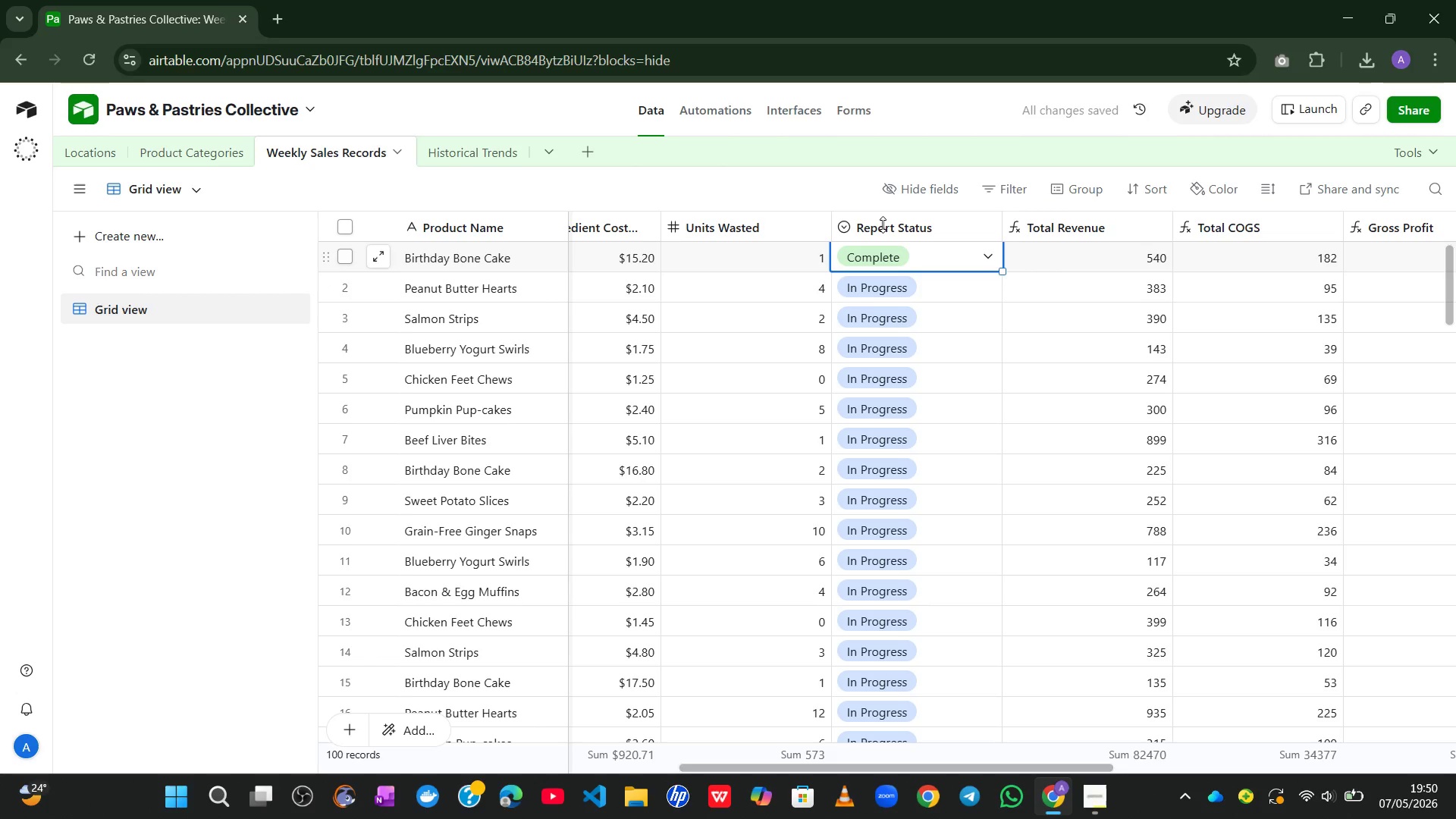 
left_click([713, 115])
 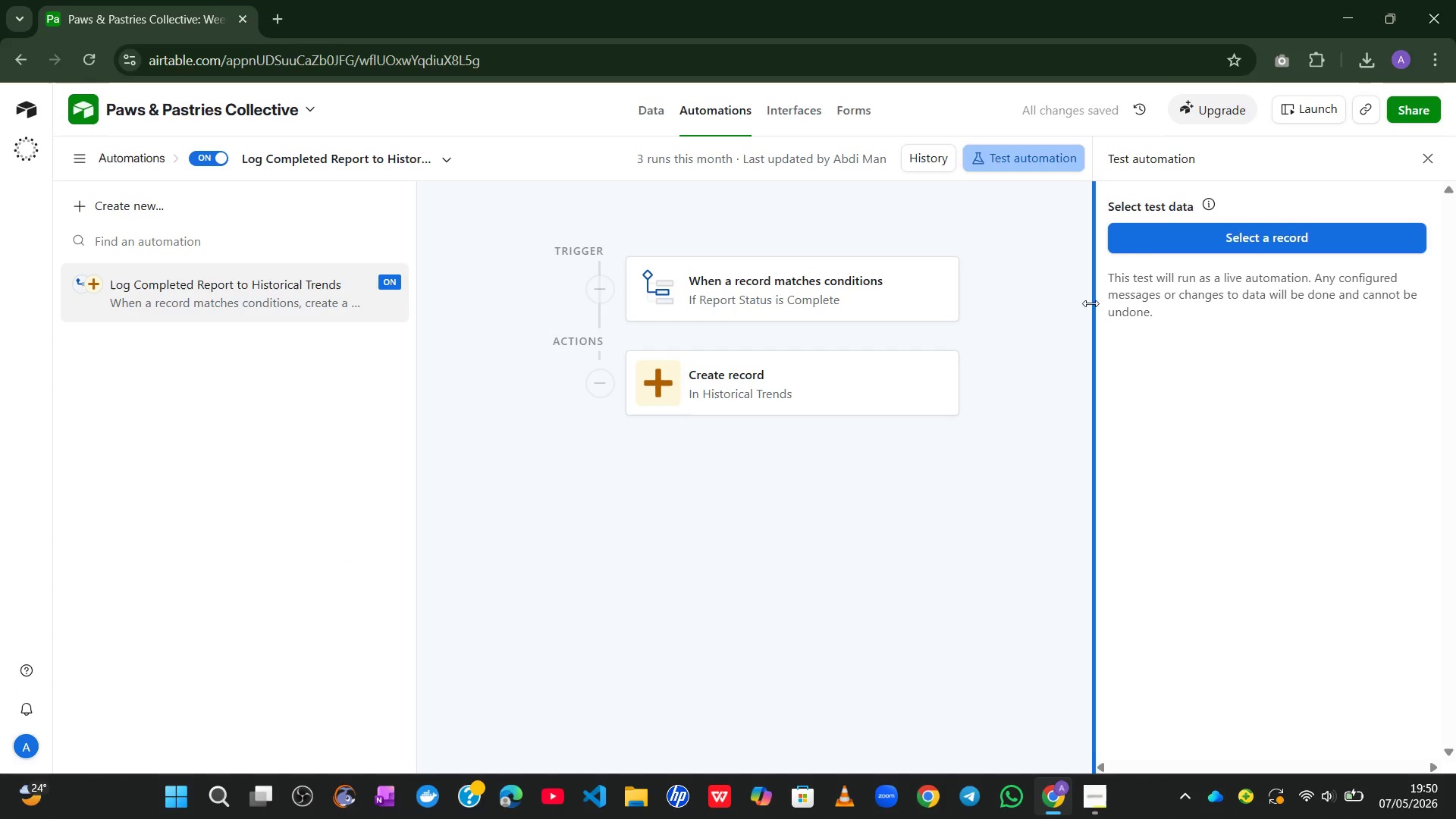 
left_click([1207, 231])
 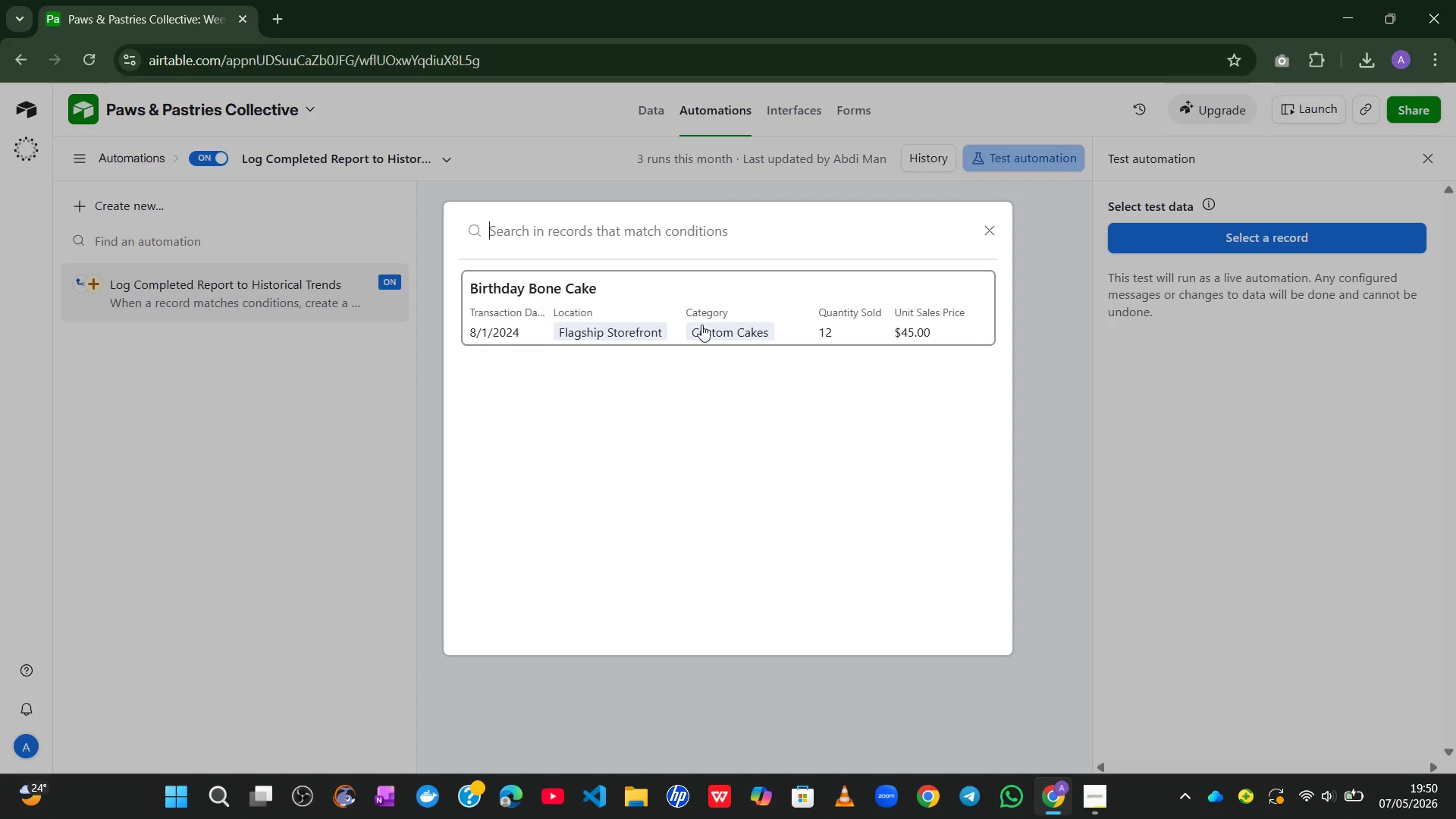 
left_click([663, 311])
 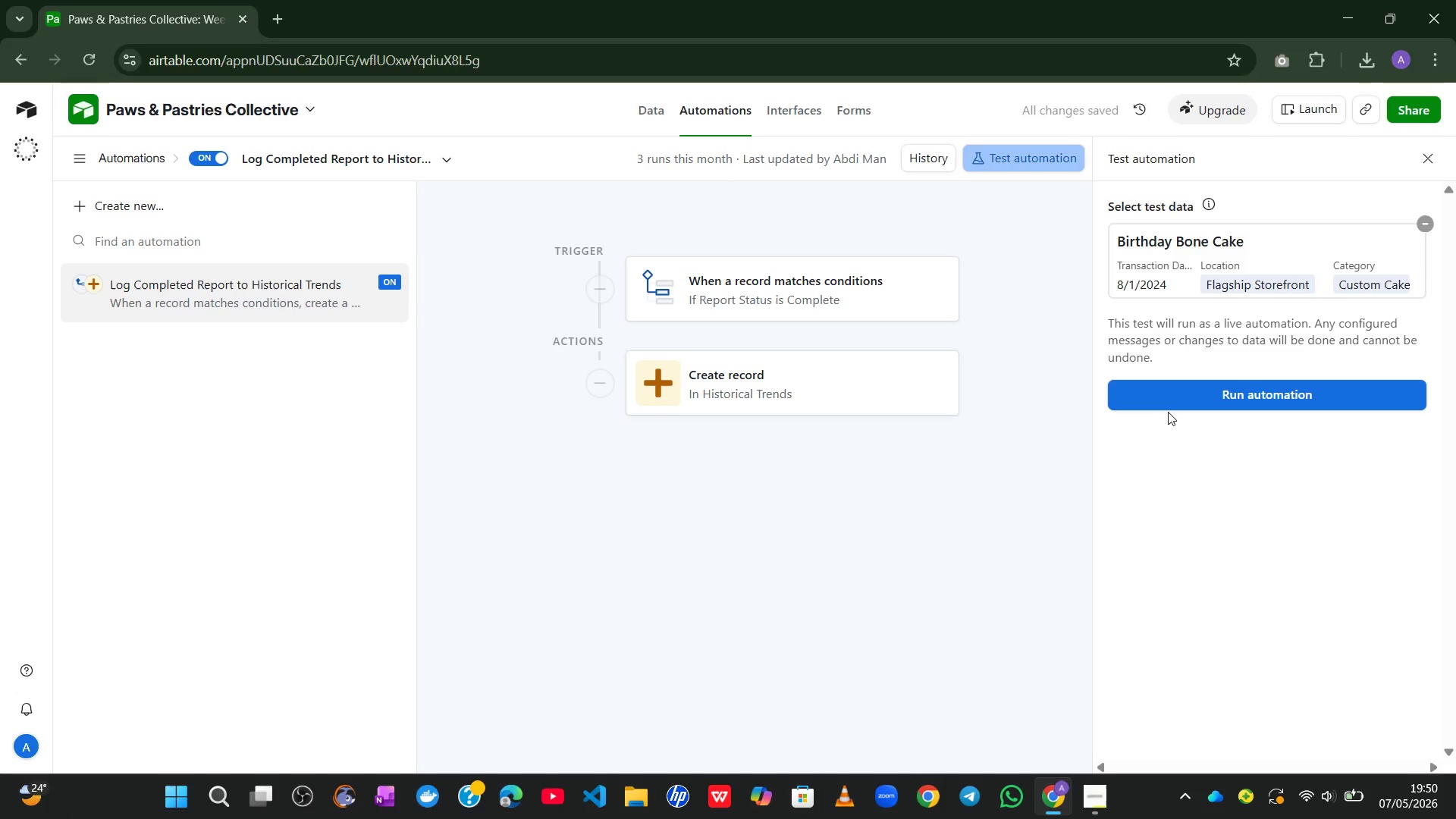 
left_click([1181, 404])
 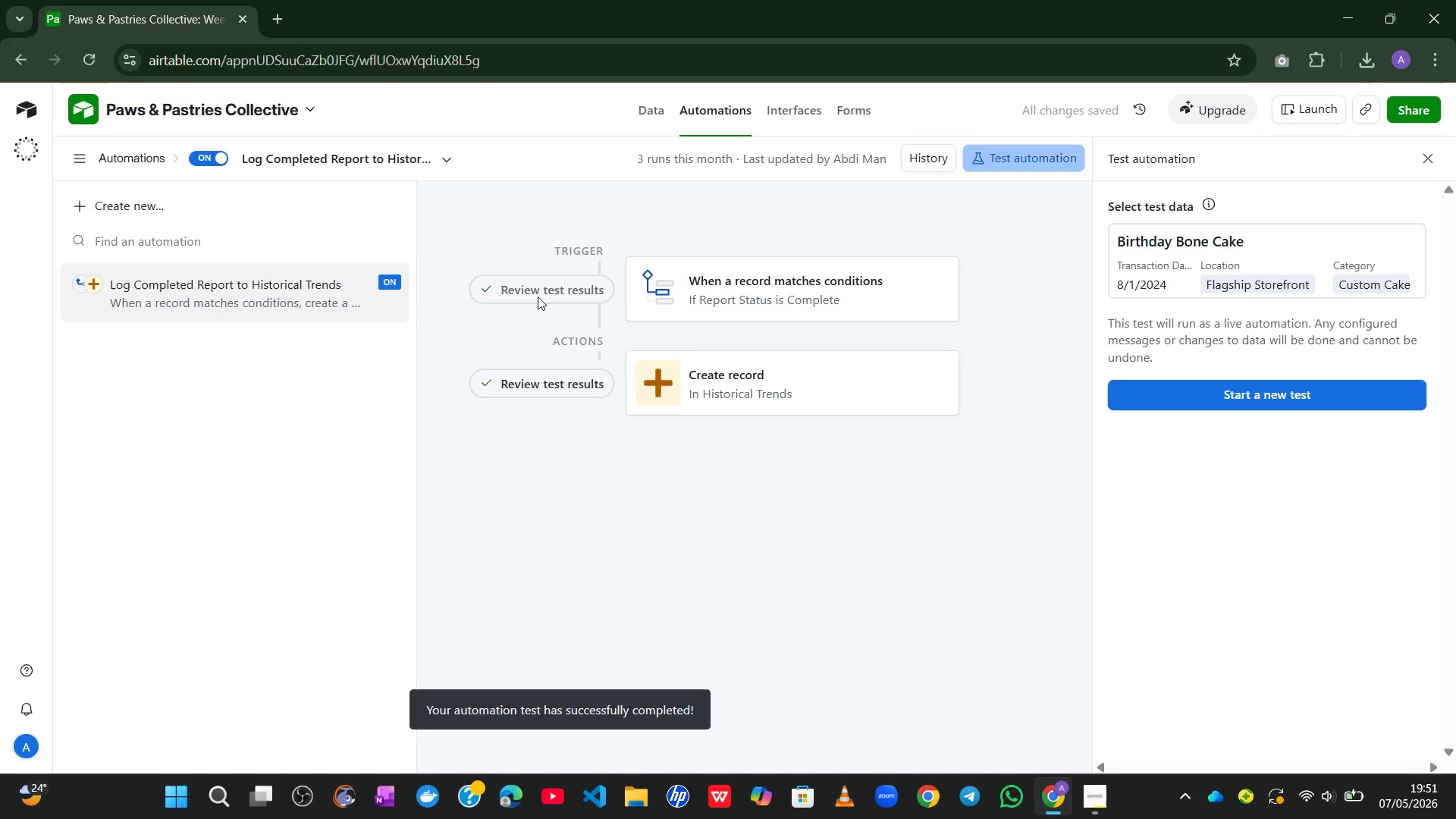 
wait(5.59)
 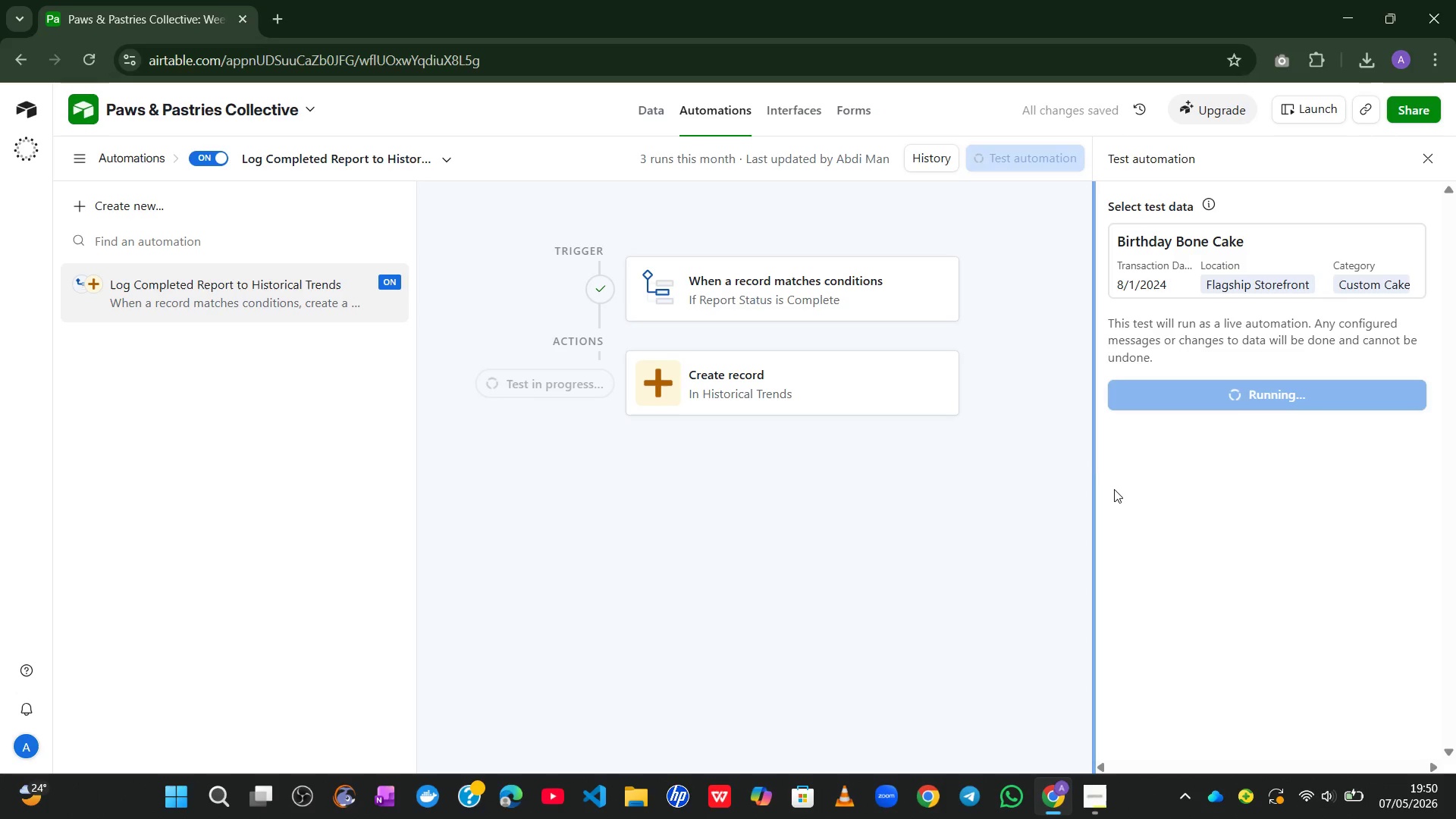 
left_click([657, 117])
 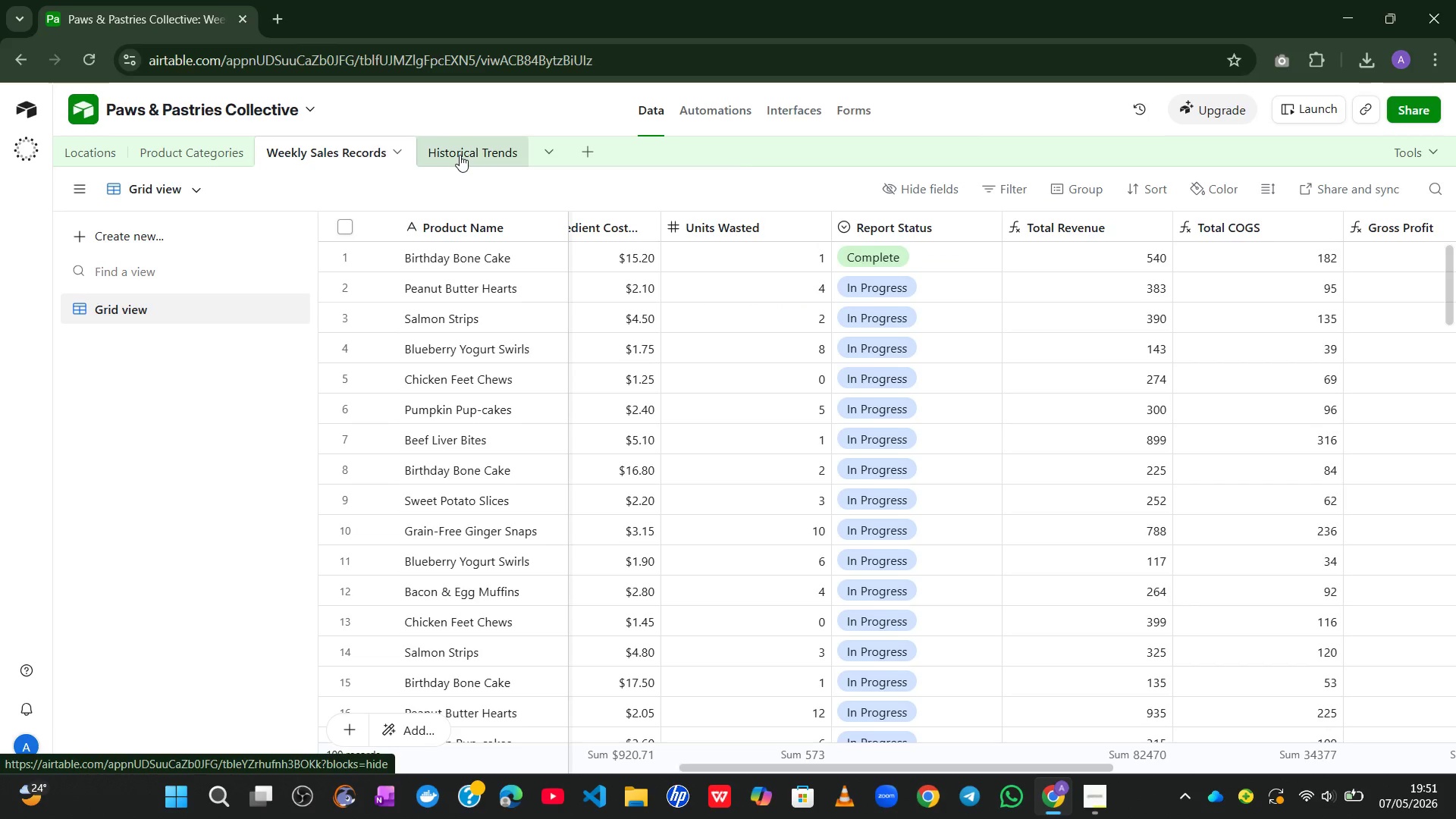 
left_click([460, 155])
 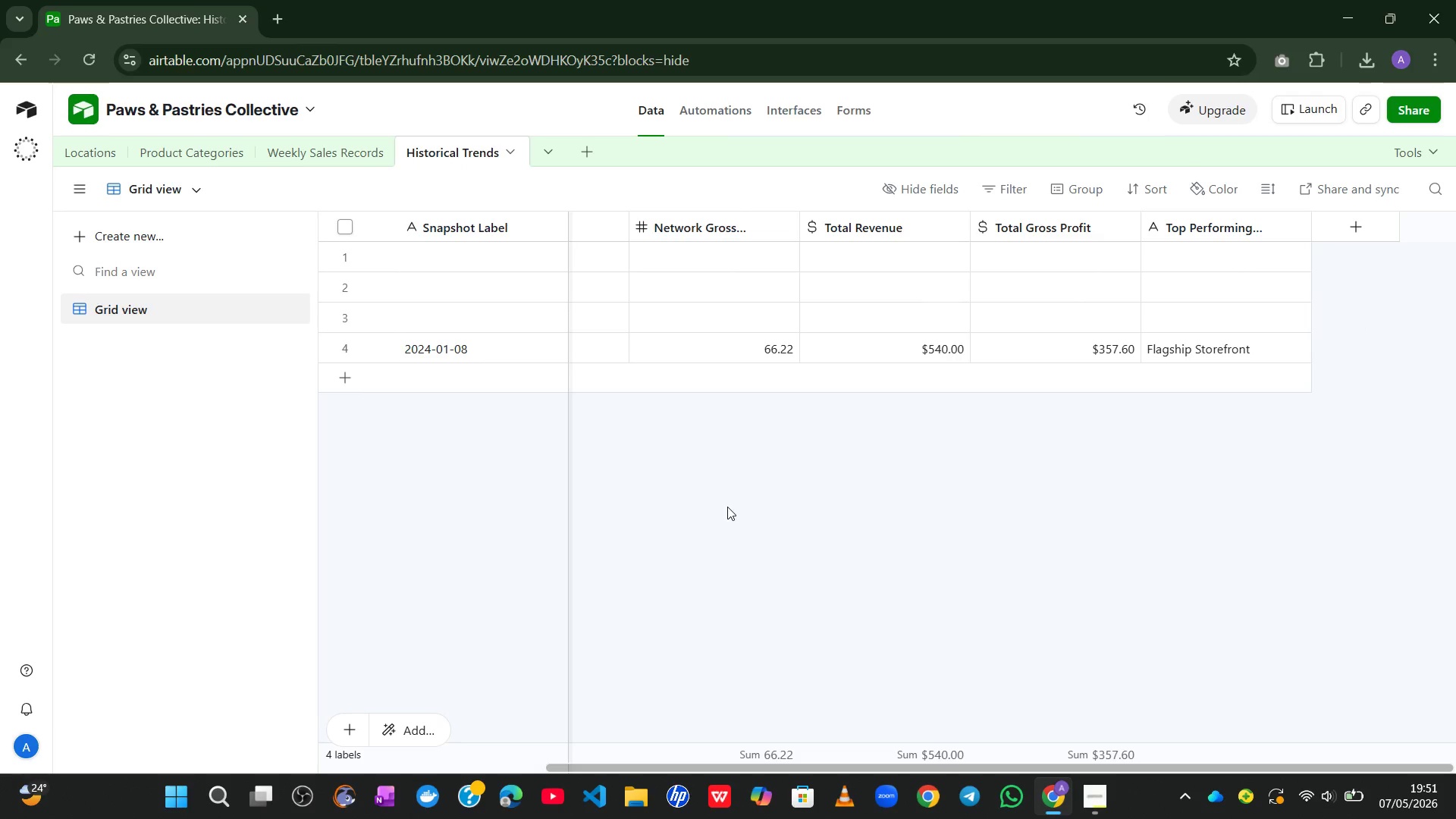 
wait(5.41)
 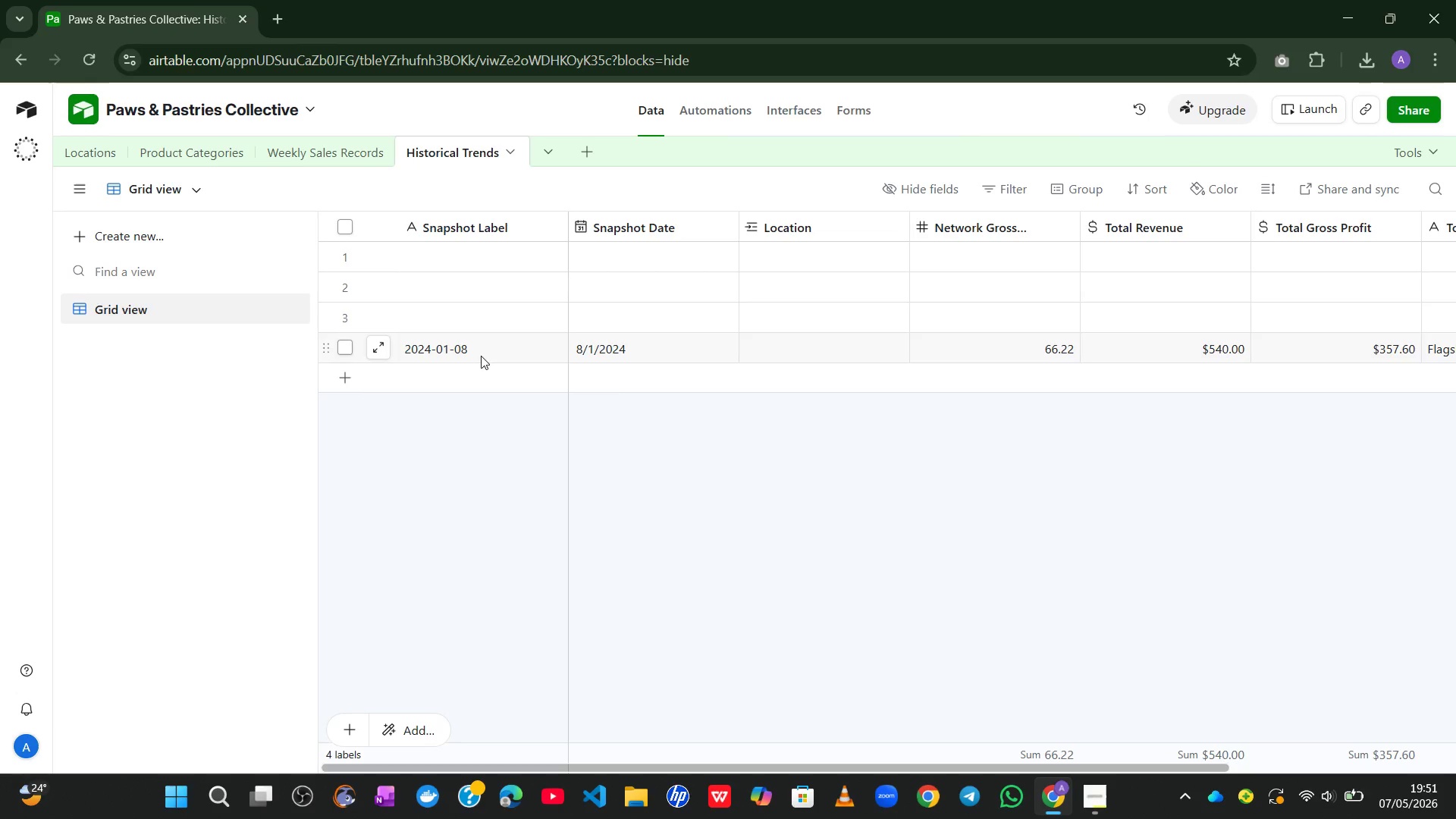 
left_click([790, 106])
 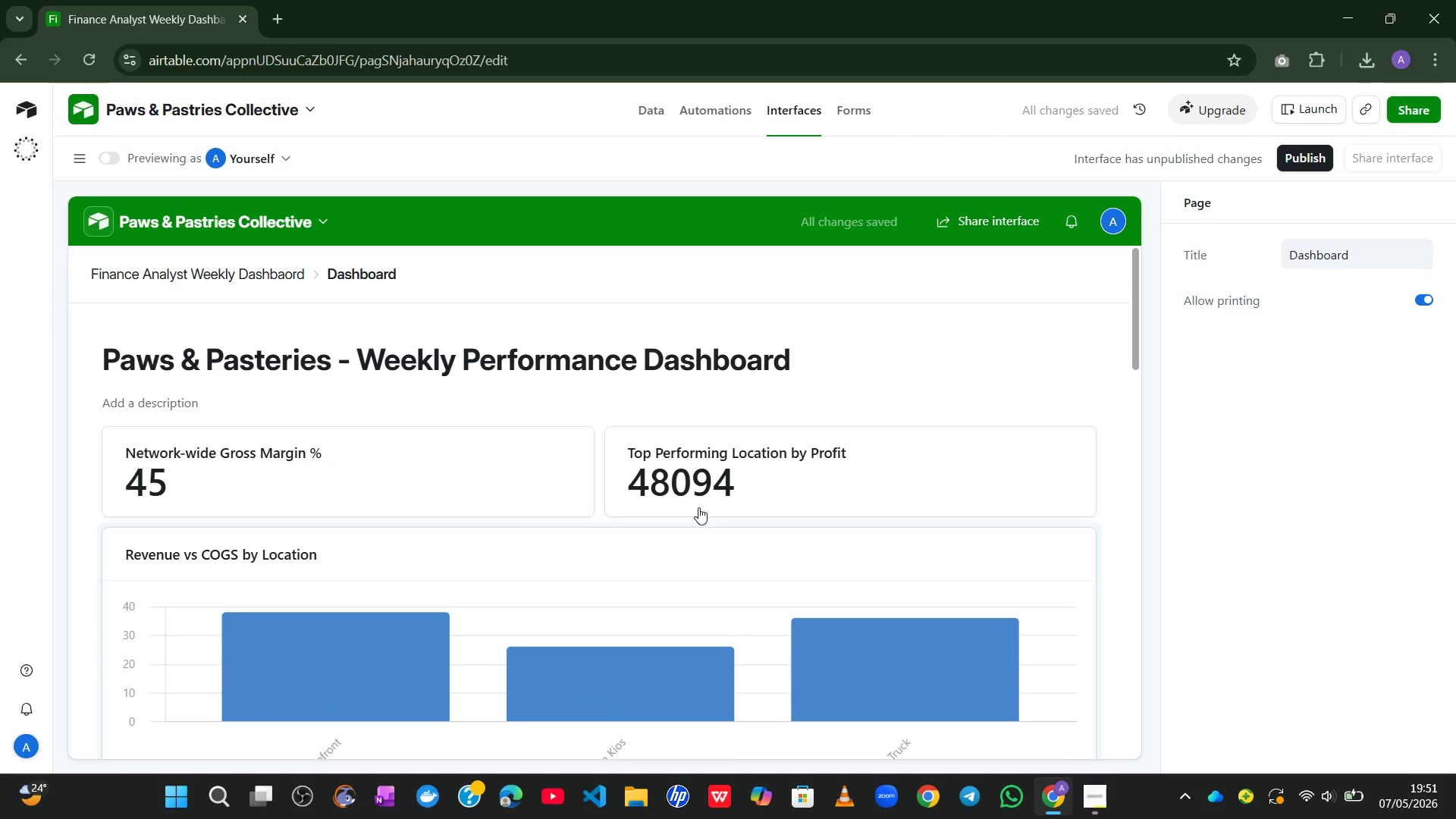 
wait(5.92)
 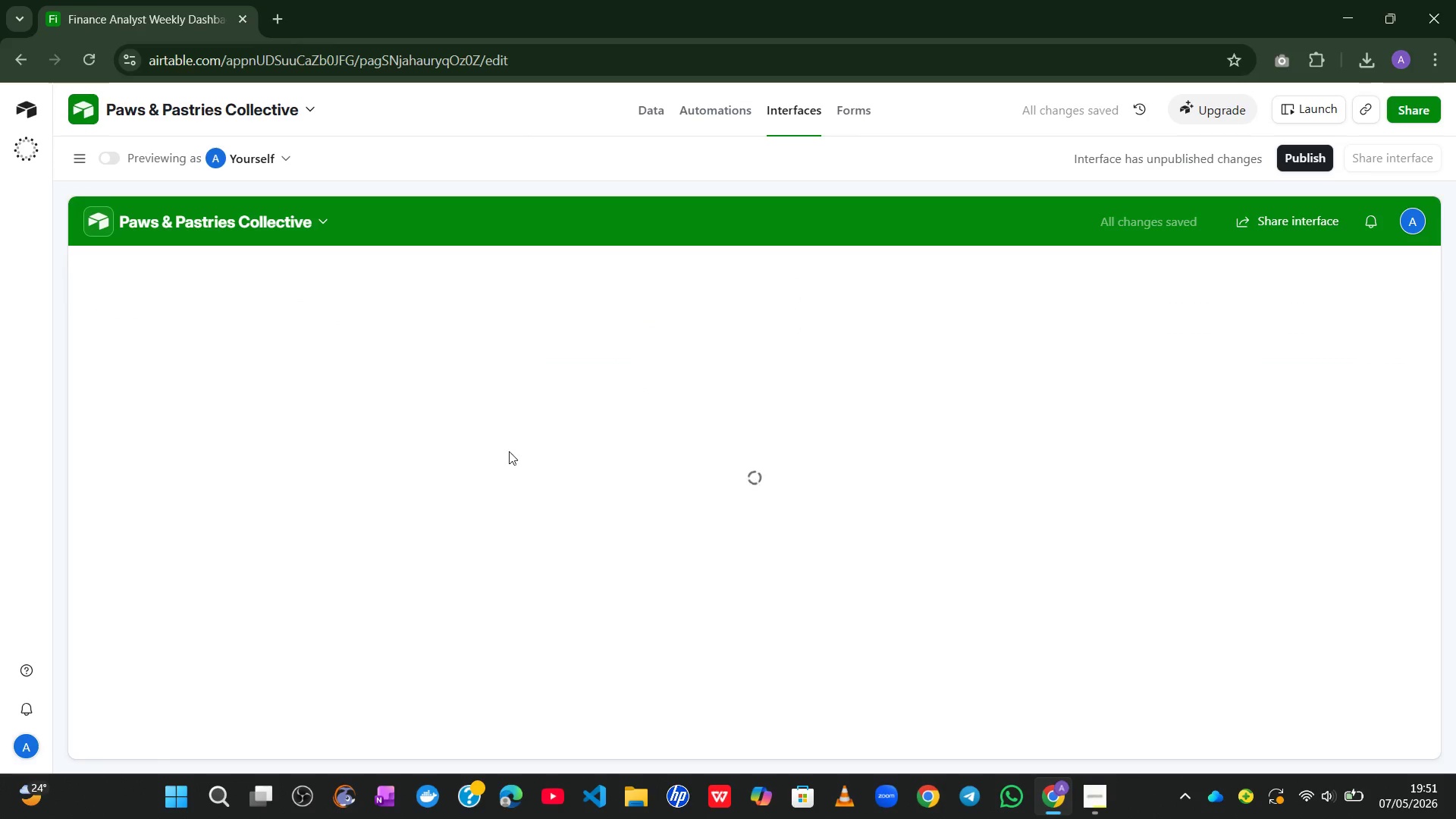 
left_click([113, 165])
 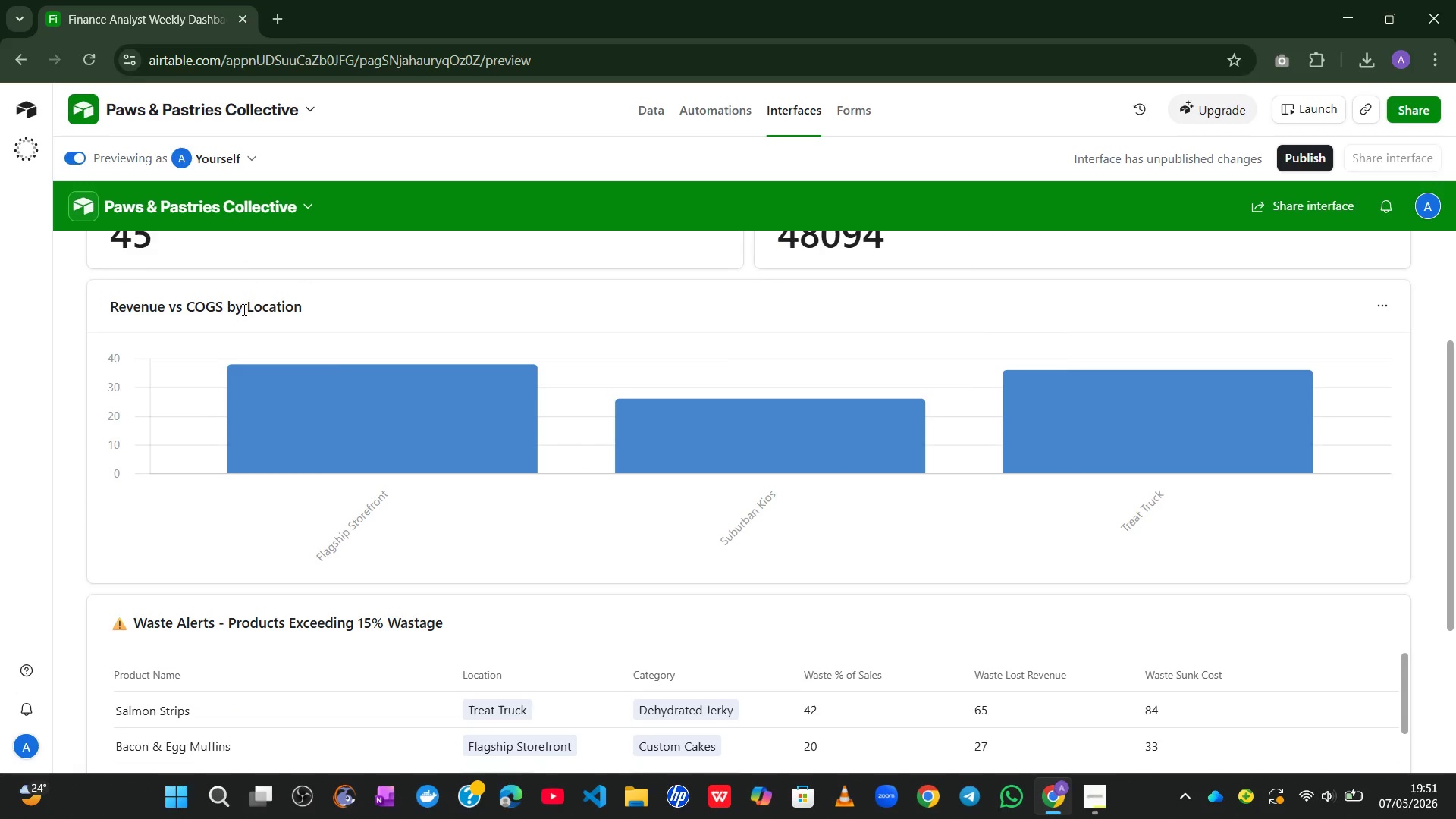 
wait(14.25)
 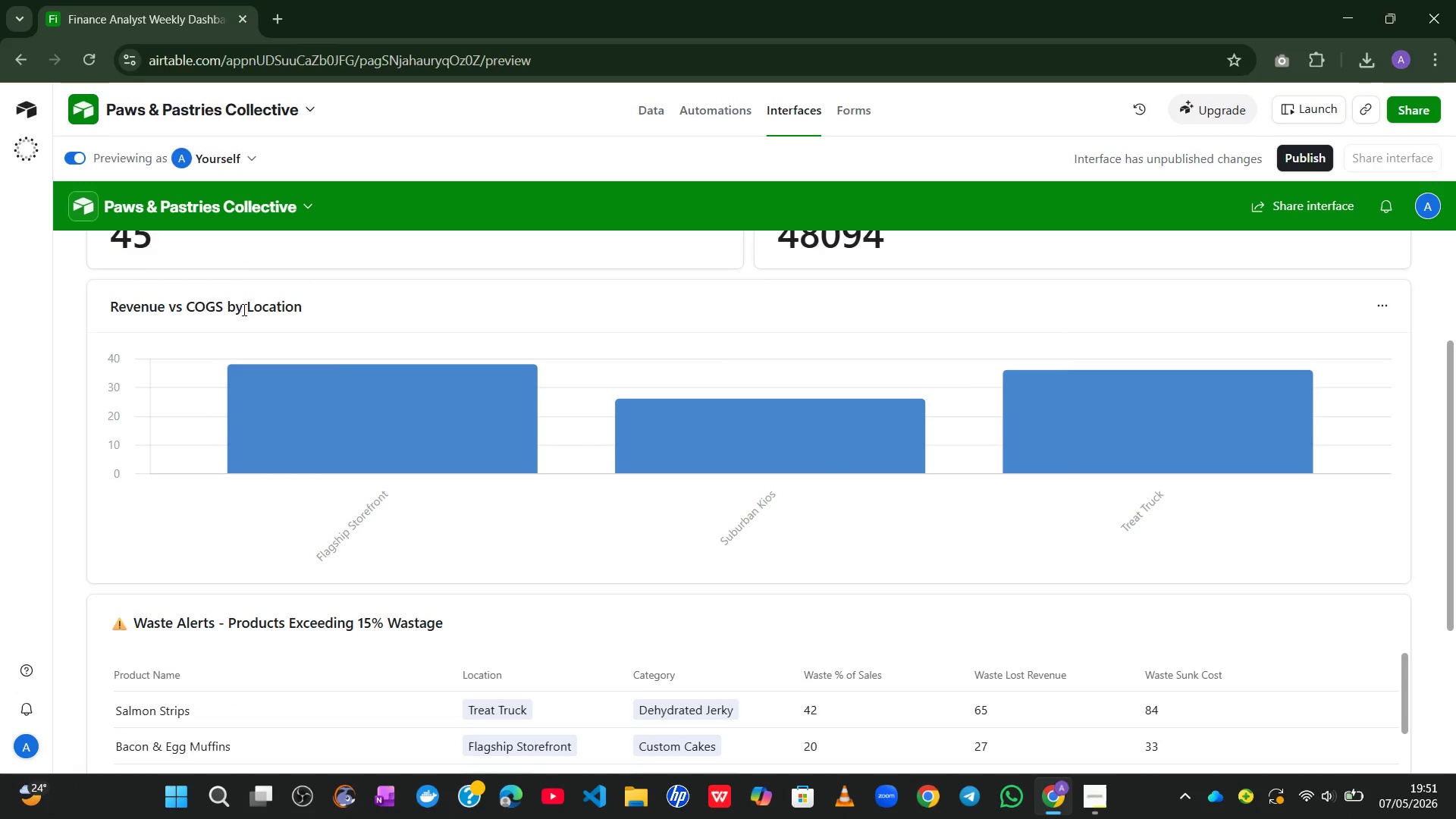 
mouse_move([441, 501])
 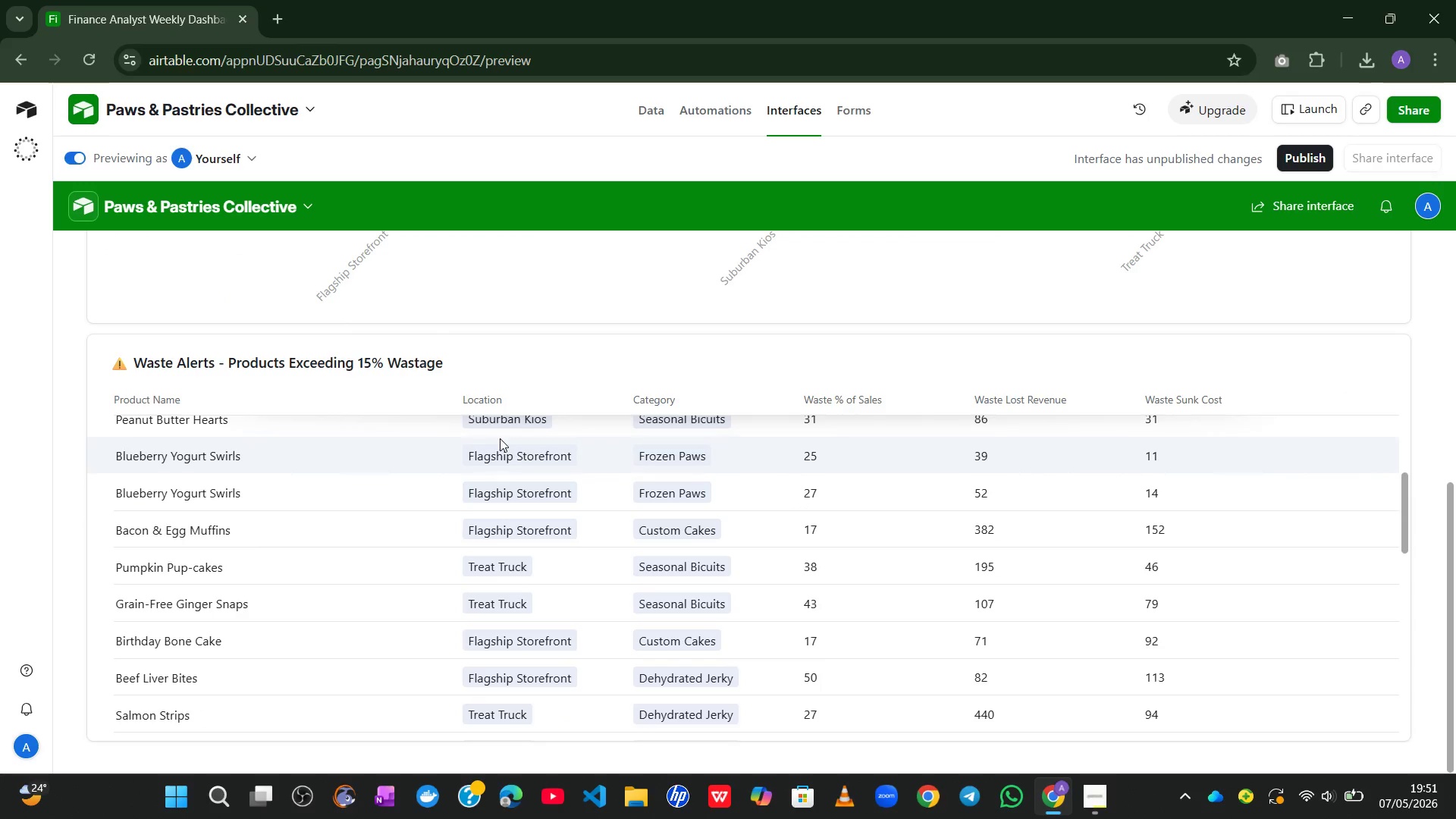 
mouse_move([459, 645])
 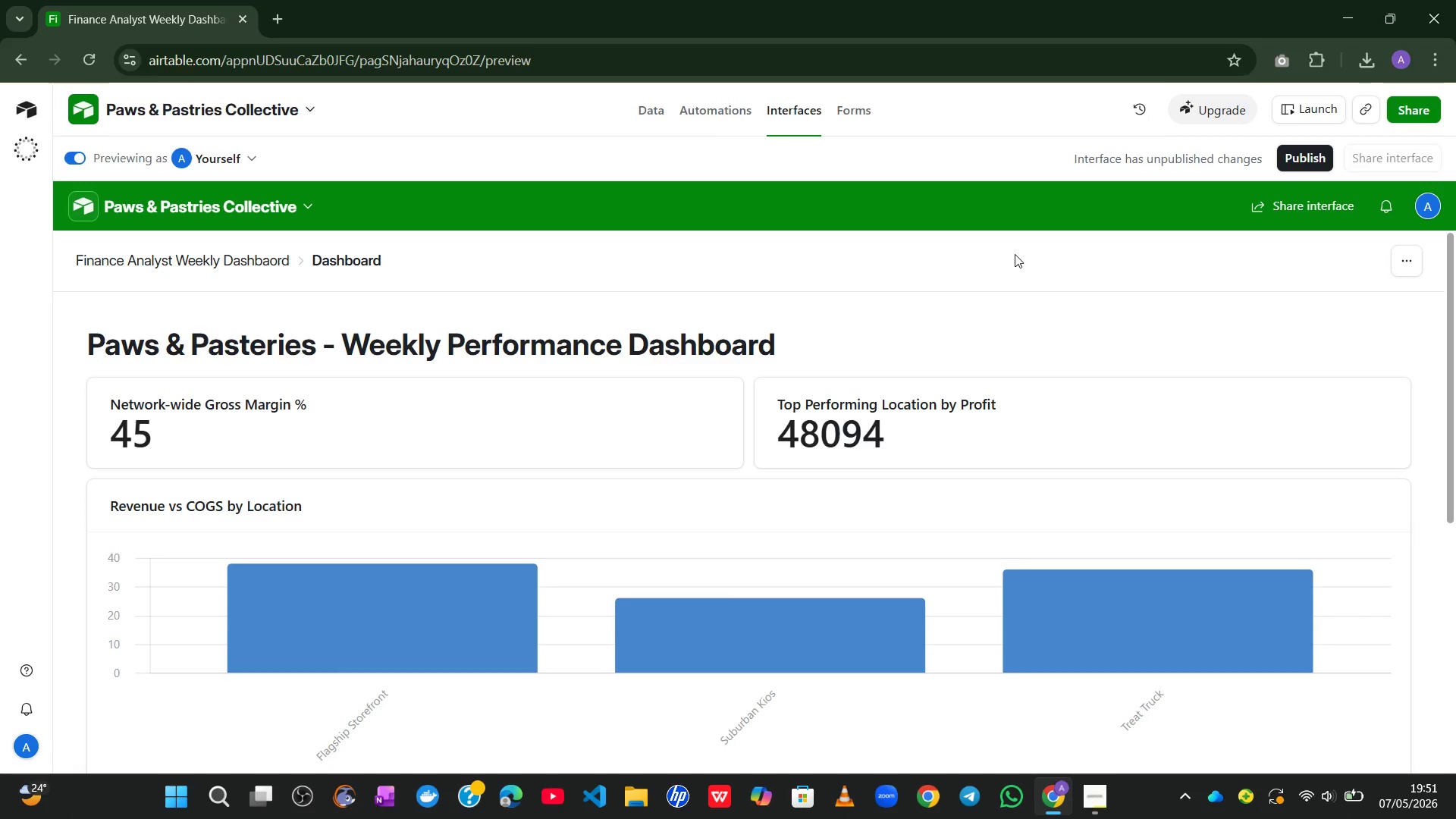 
left_click([1241, 105])
 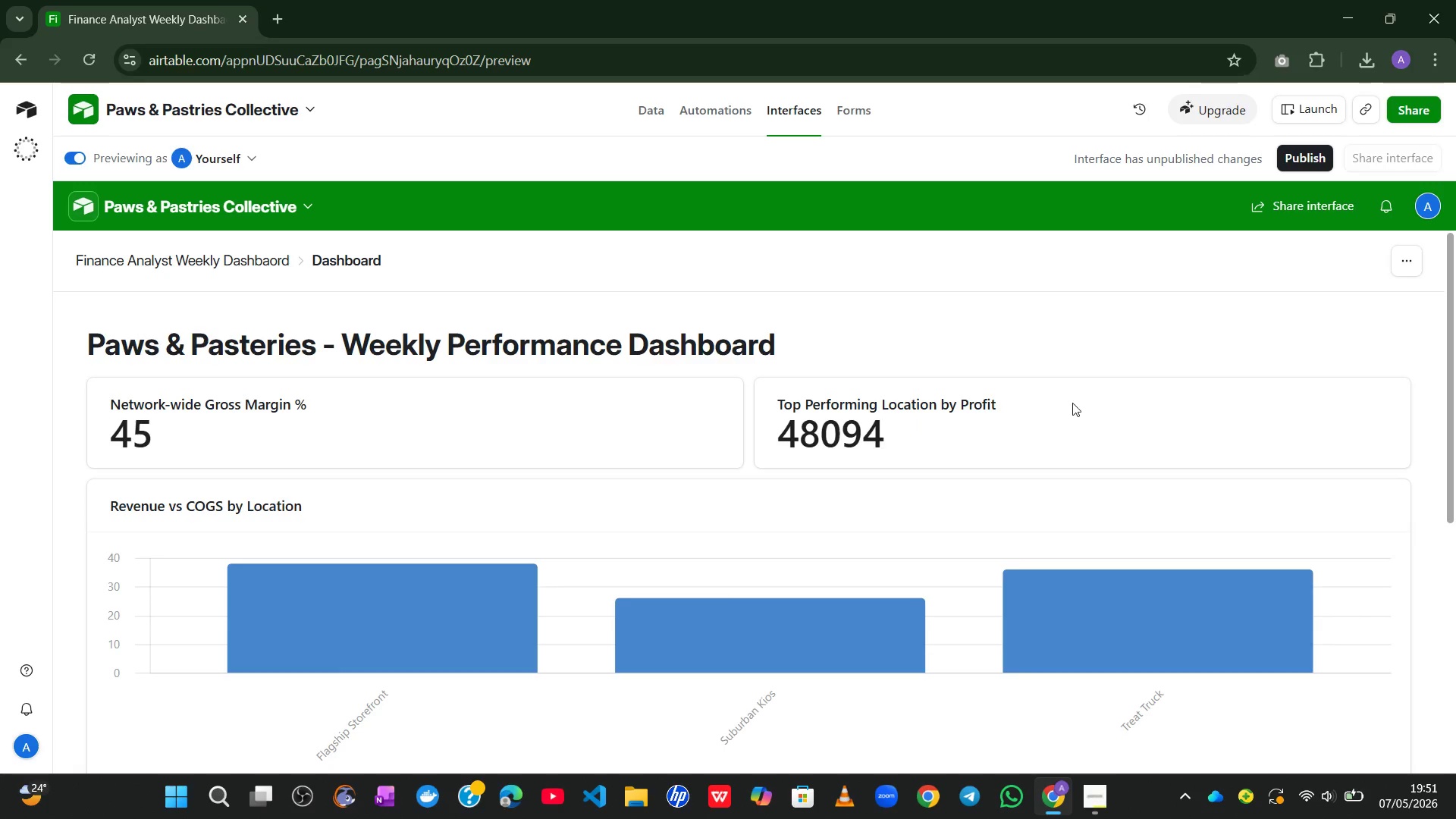 
left_click([1093, 409])
 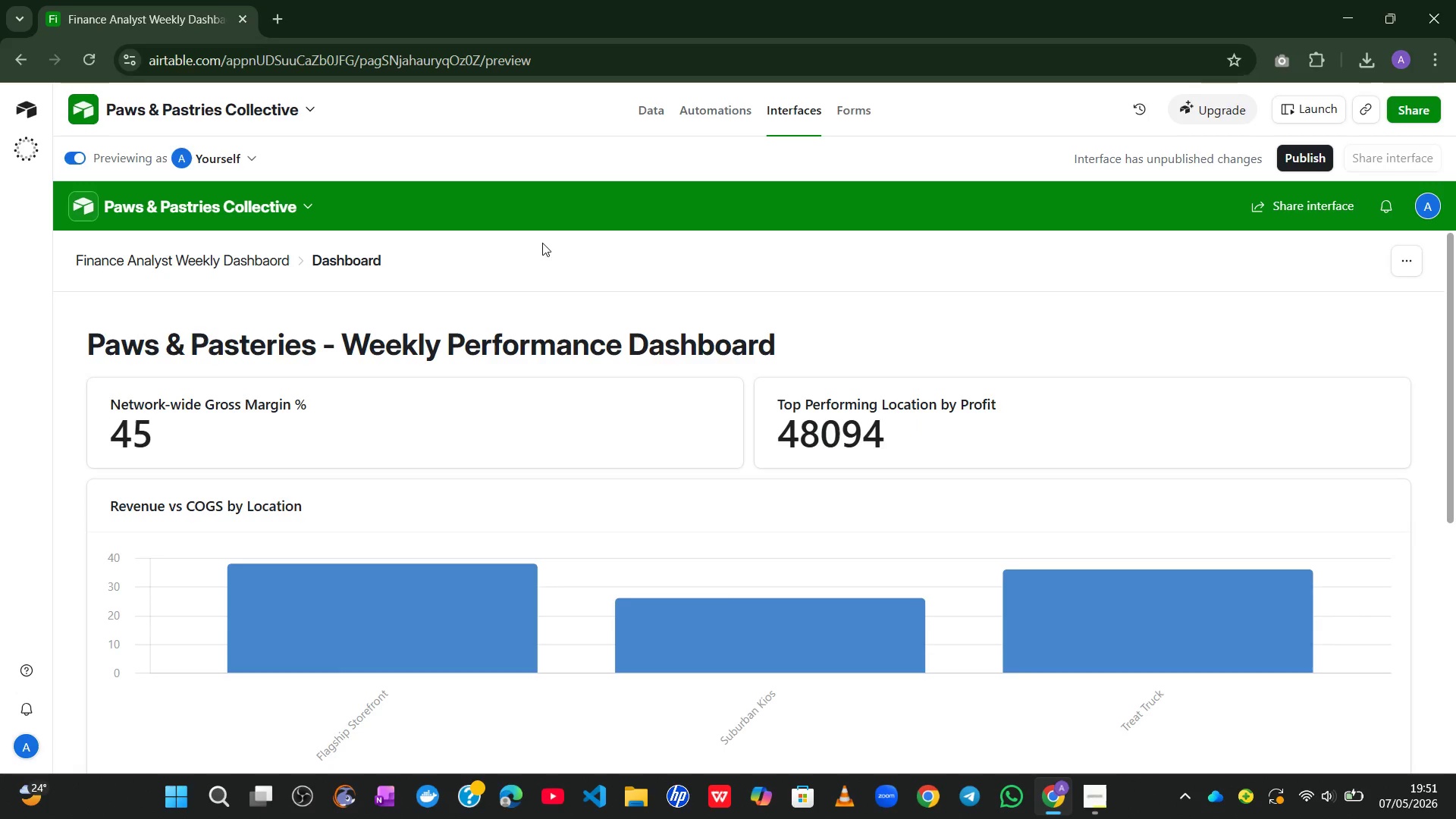 
left_click([527, 227])